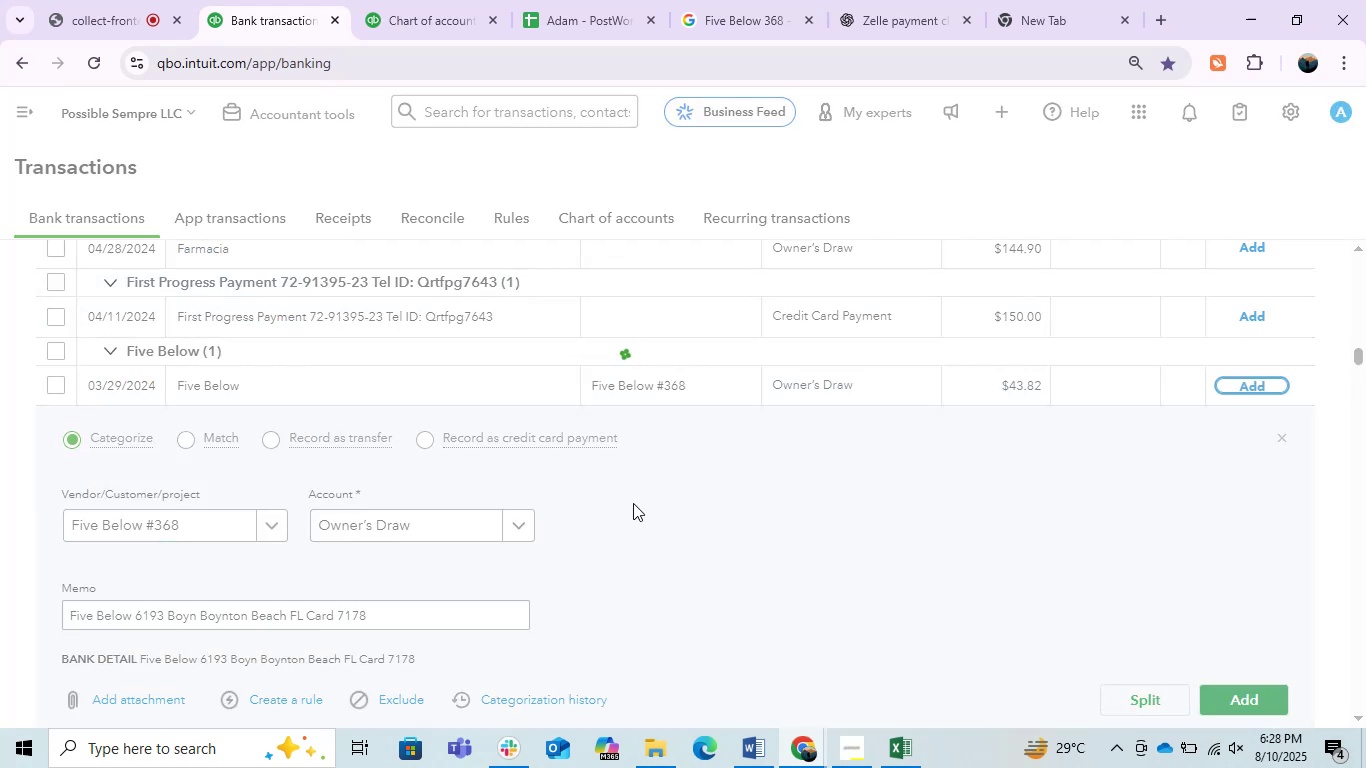 
scroll: coordinate [633, 505], scroll_direction: down, amount: 2.0
 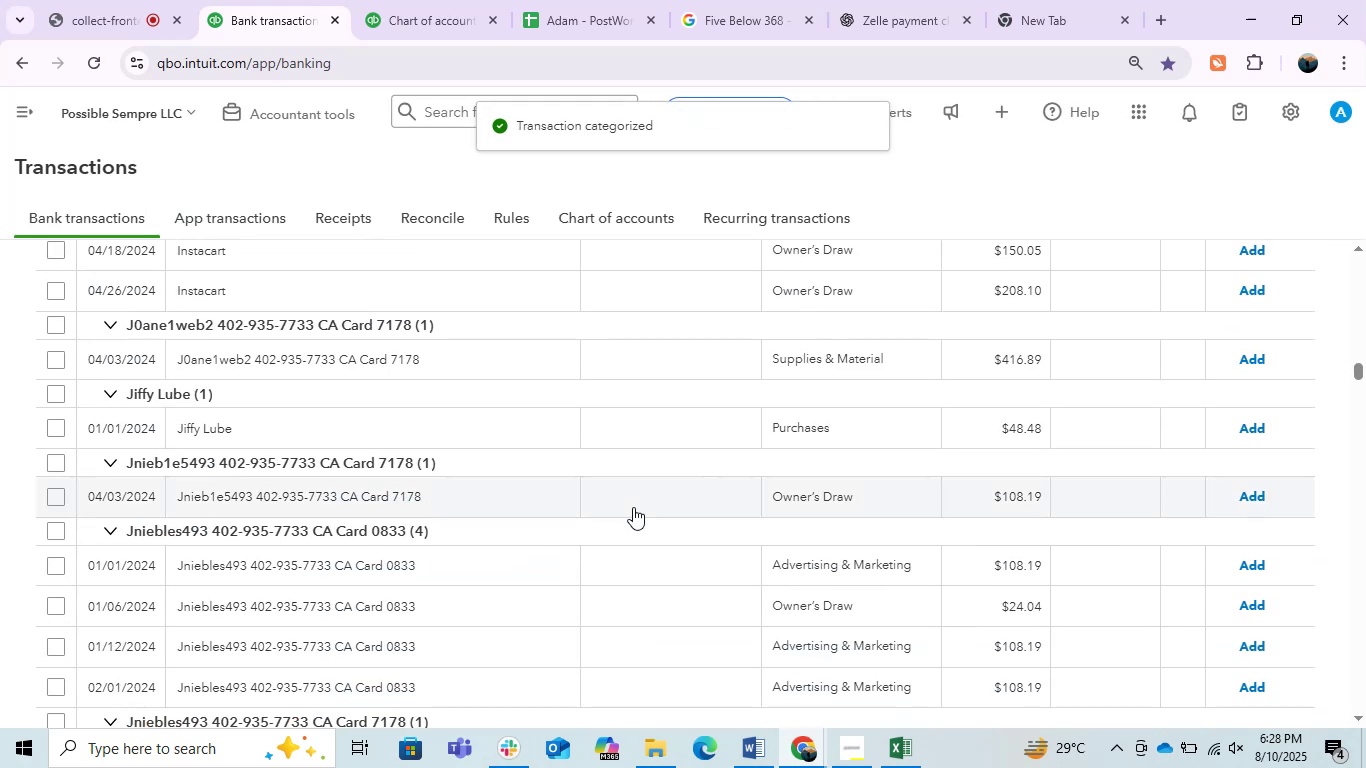 
scroll: coordinate [633, 507], scroll_direction: up, amount: 3.0
 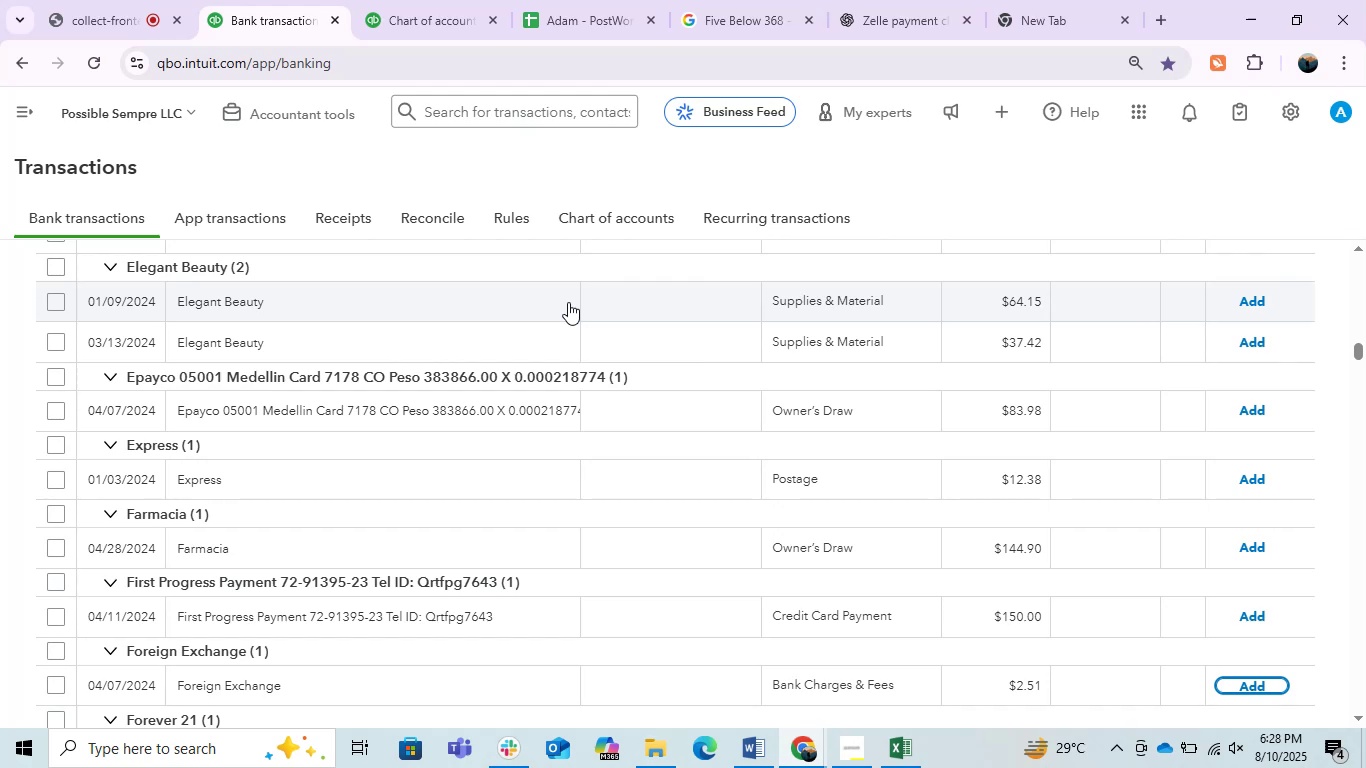 
wait(6.66)
 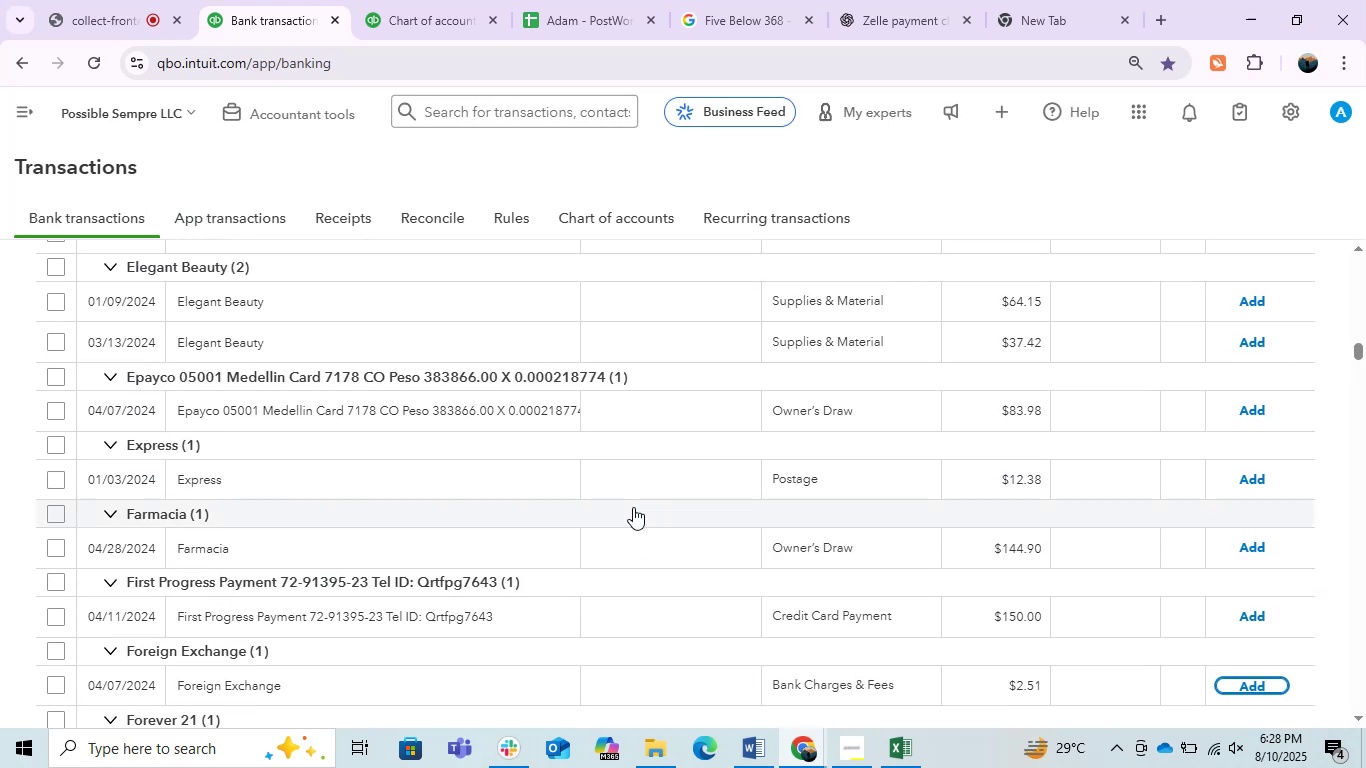 
left_click([568, 302])
 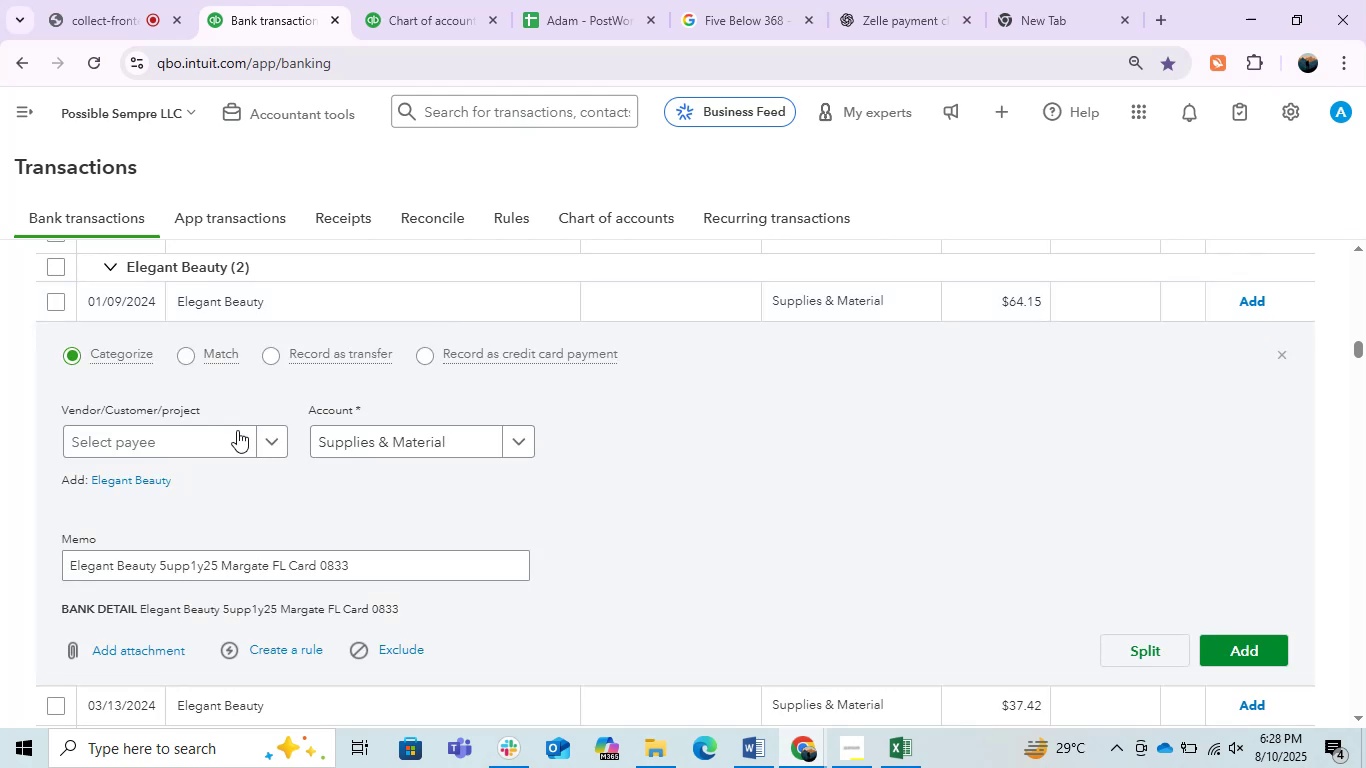 
left_click([211, 437])
 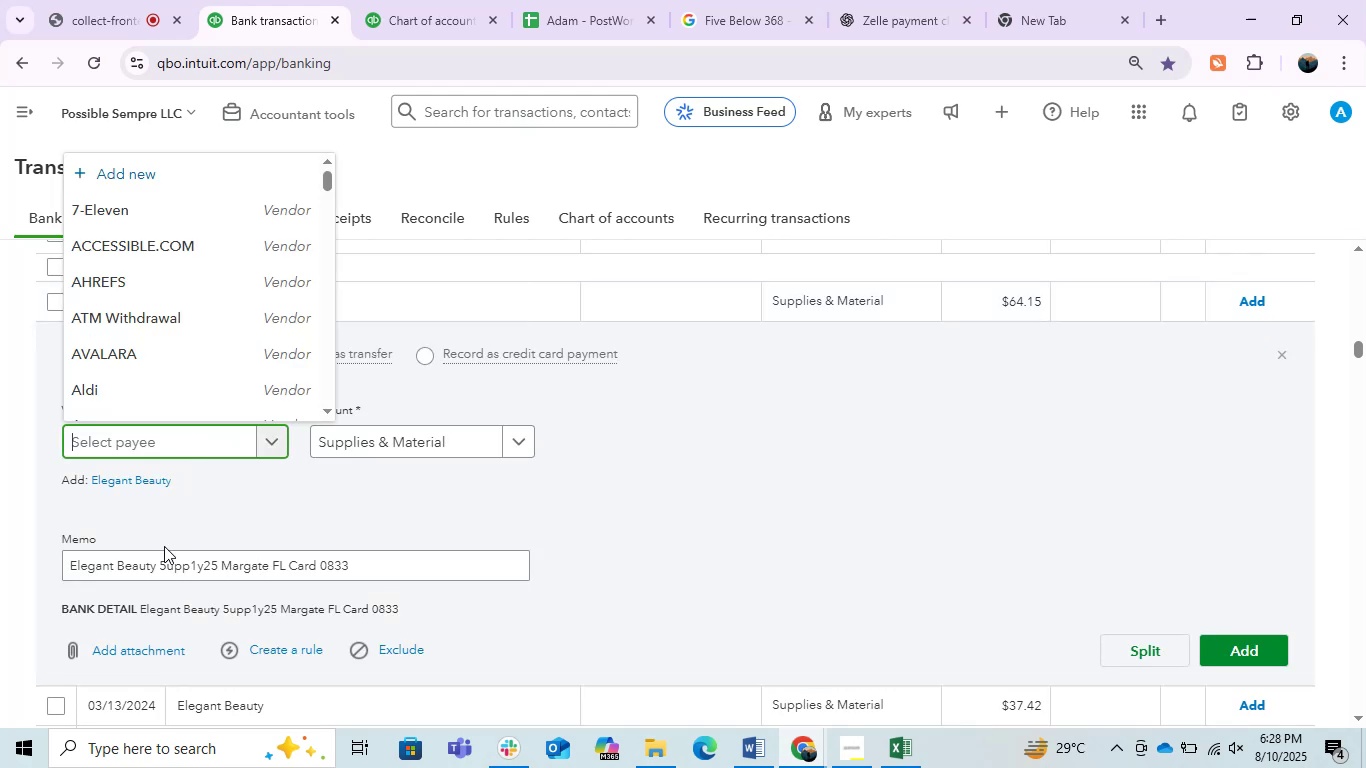 
left_click_drag(start_coordinate=[154, 568], to_coordinate=[56, 543])
 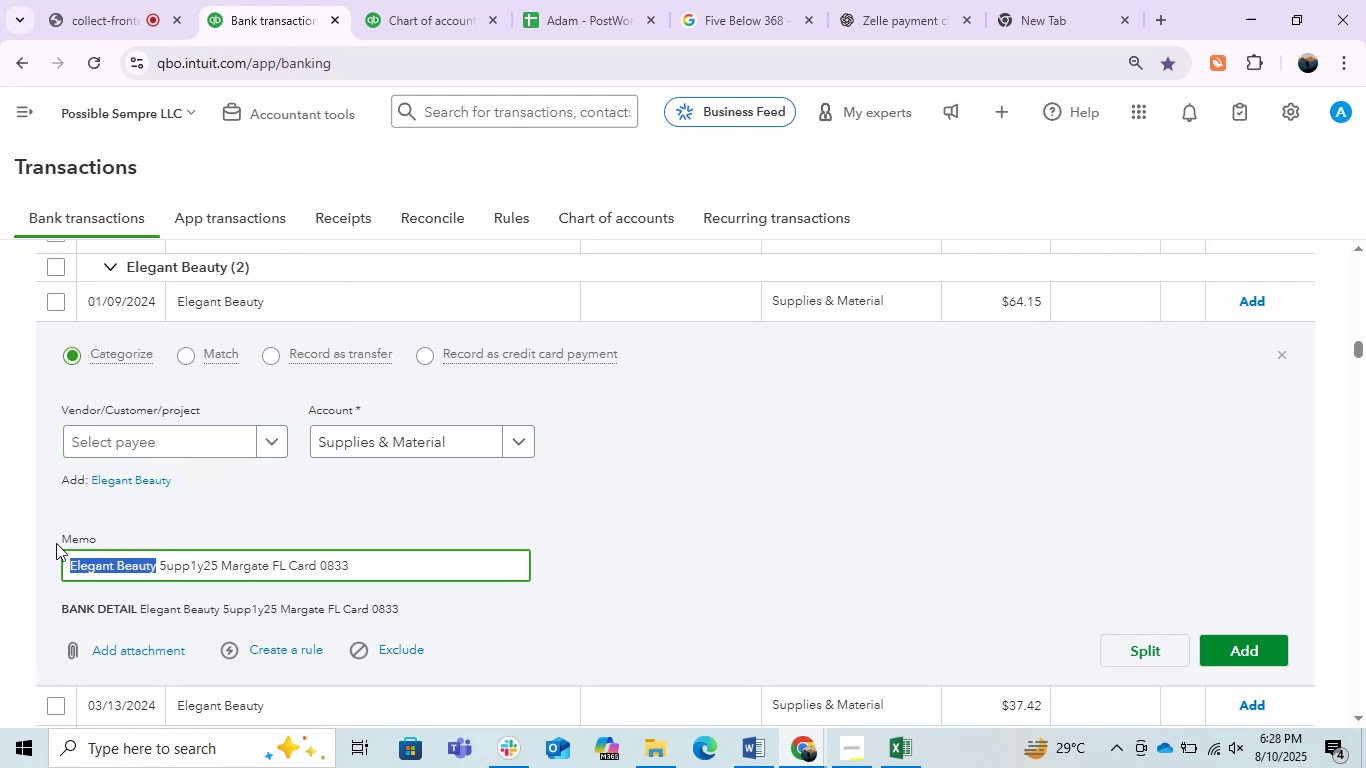 
key(Control+C)
 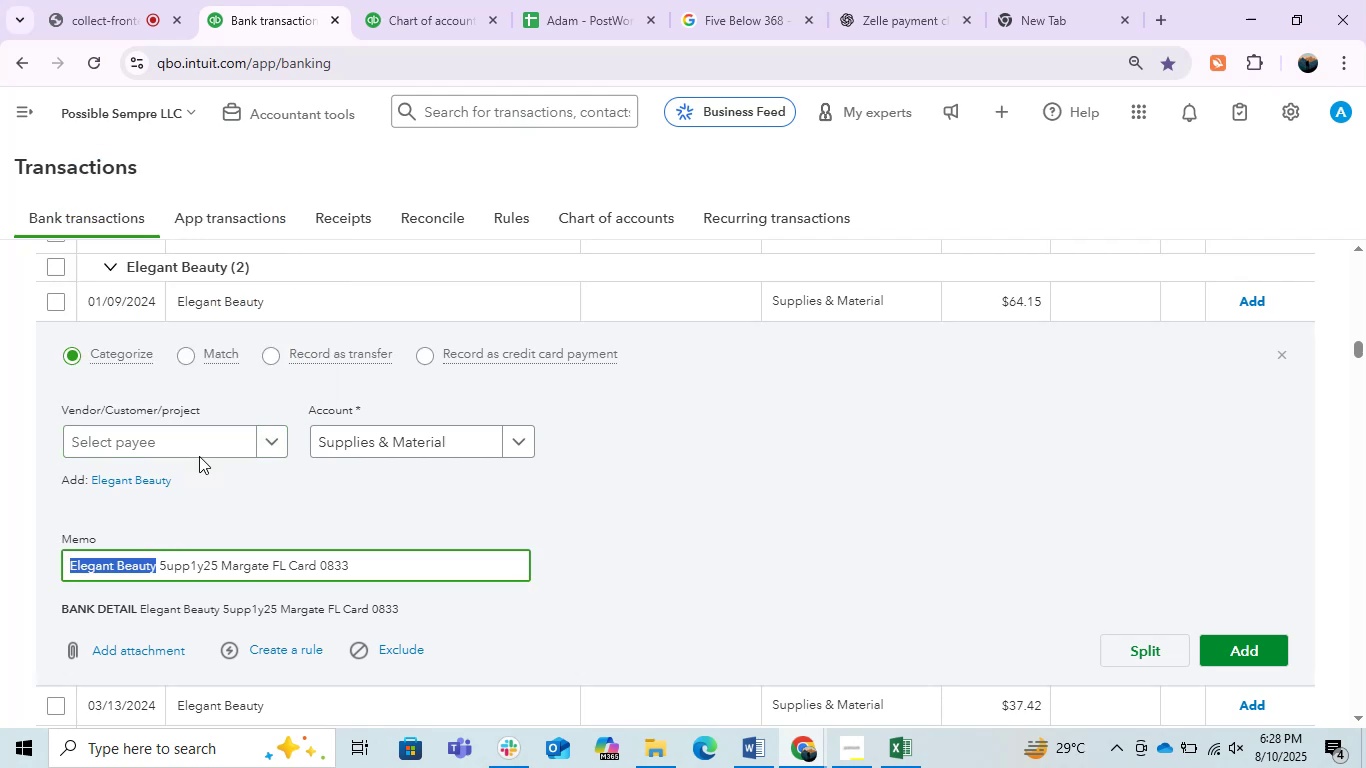 
key(Control+C)
 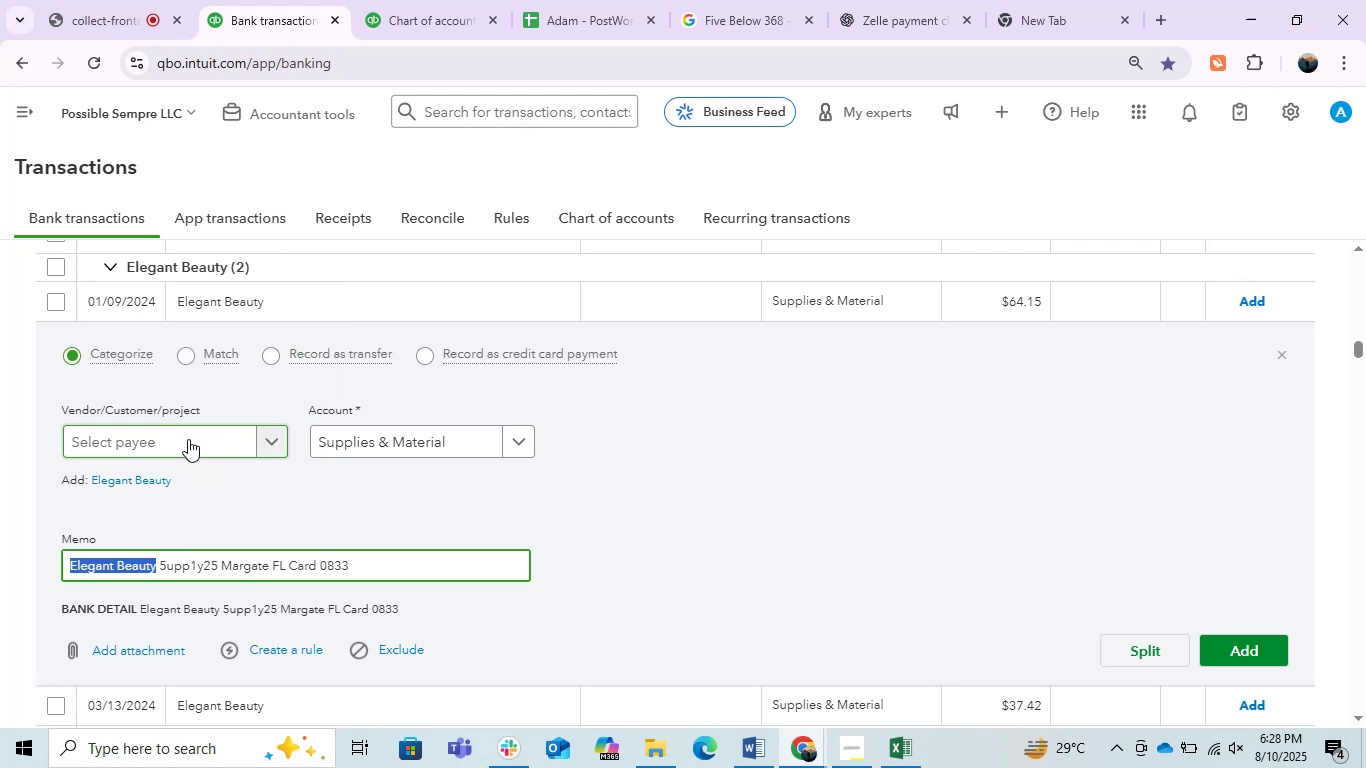 
left_click([188, 439])
 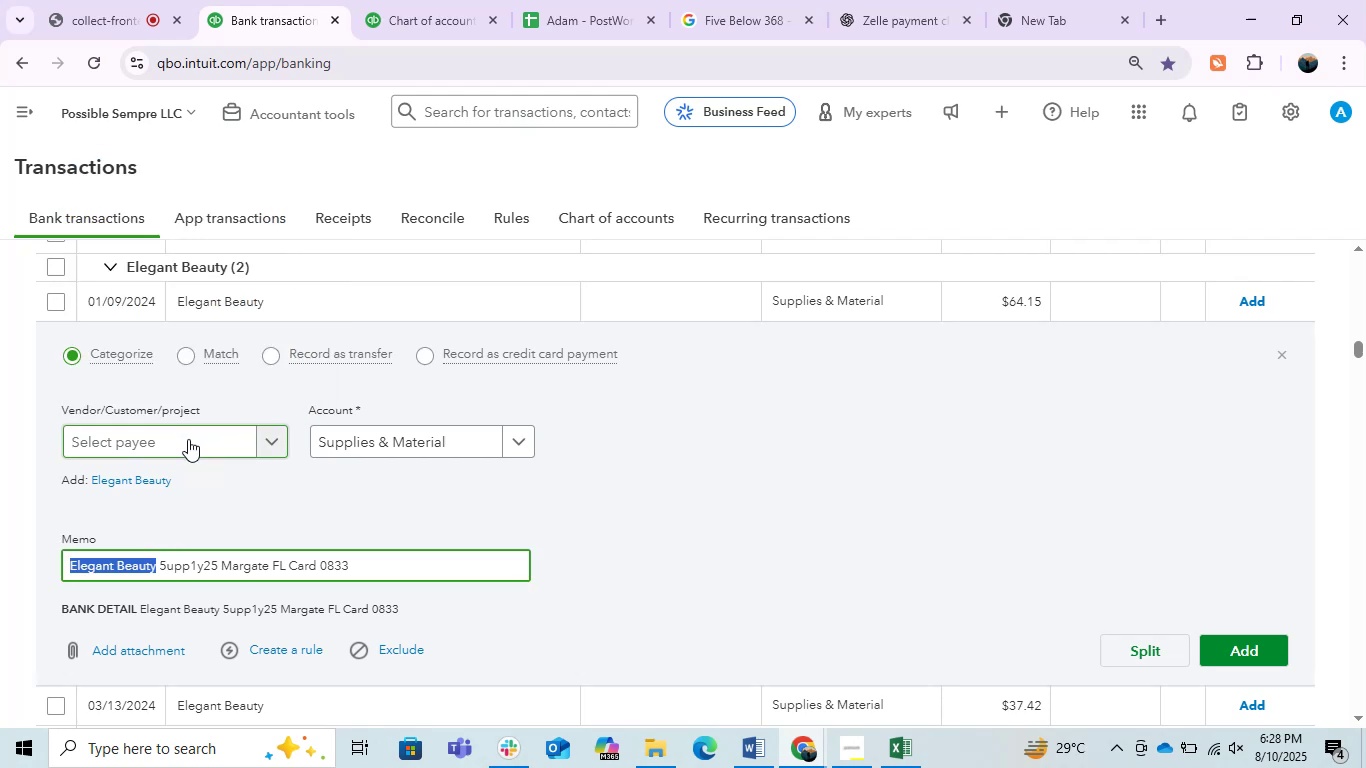 
left_click([188, 439])
 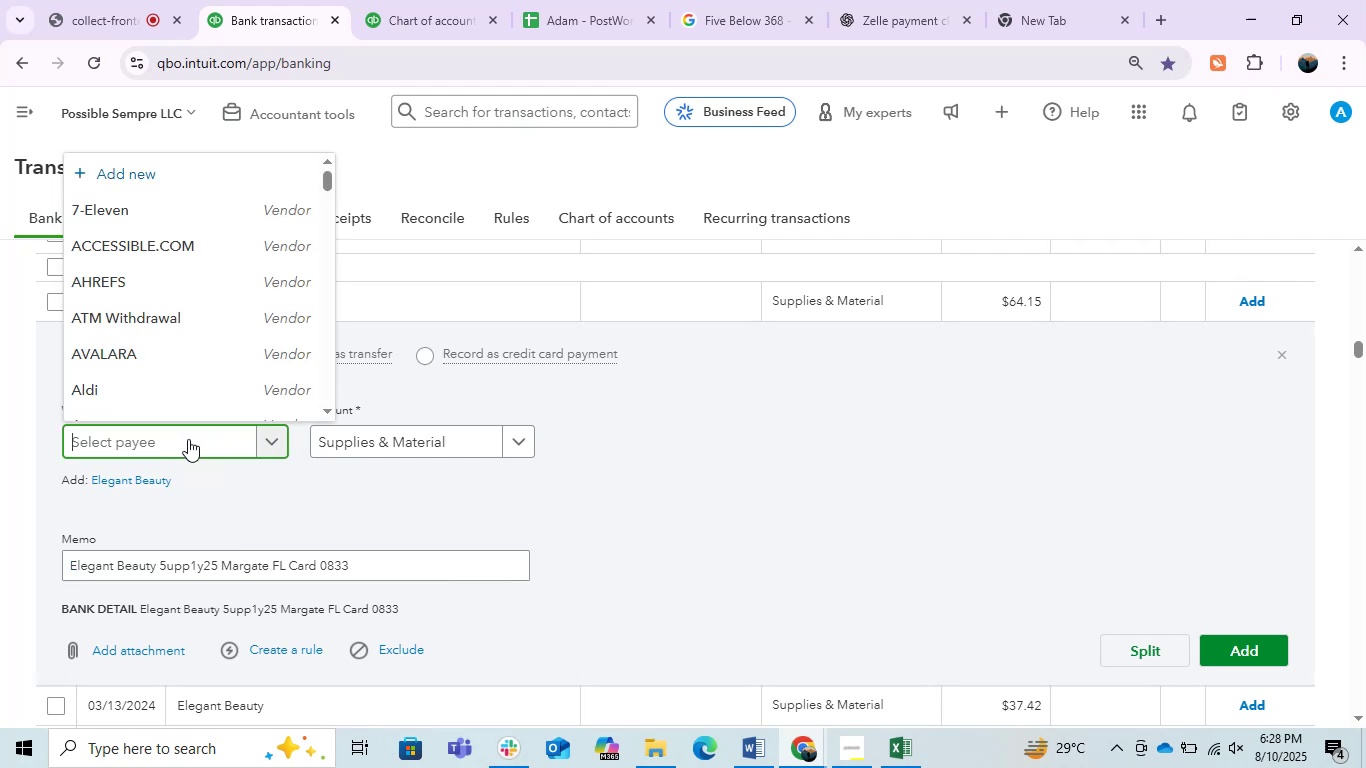 
key(Control+ControlLeft)
 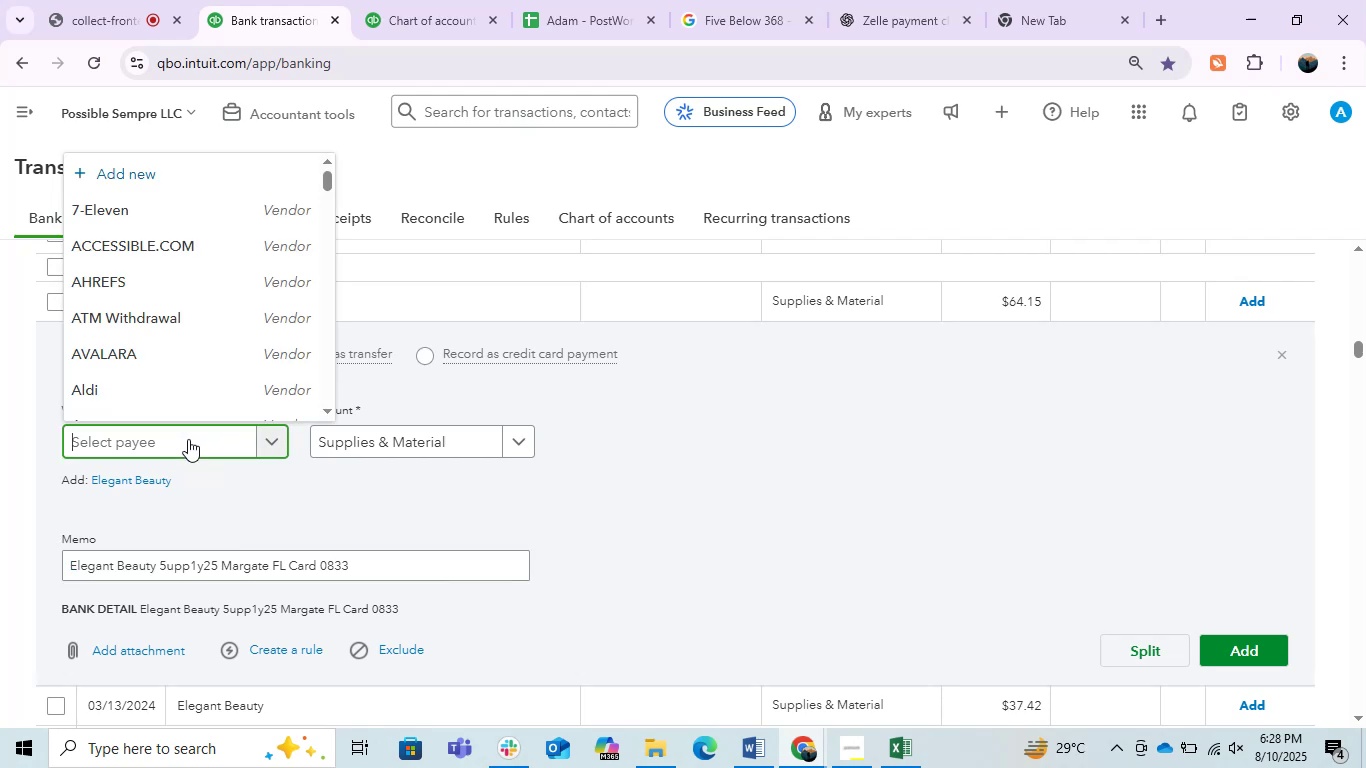 
key(Control+V)
 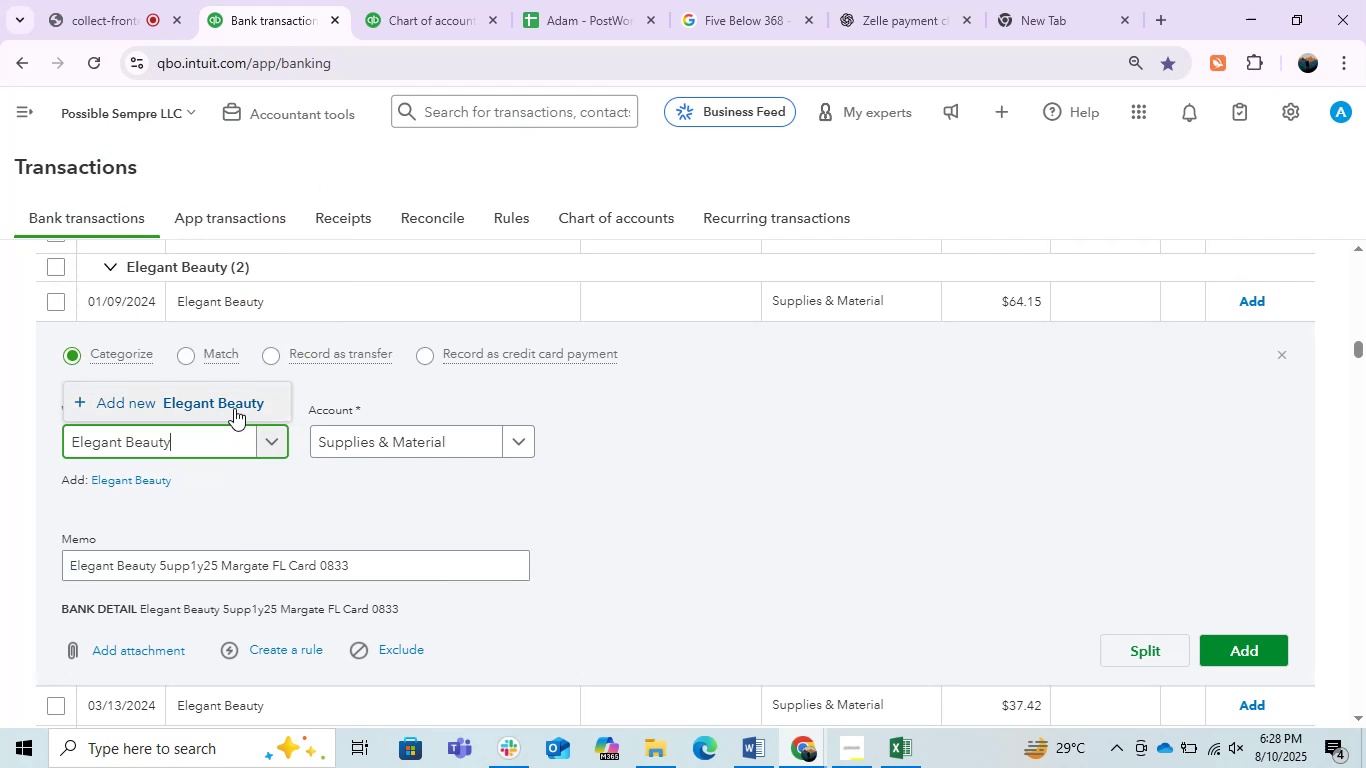 
left_click([234, 408])
 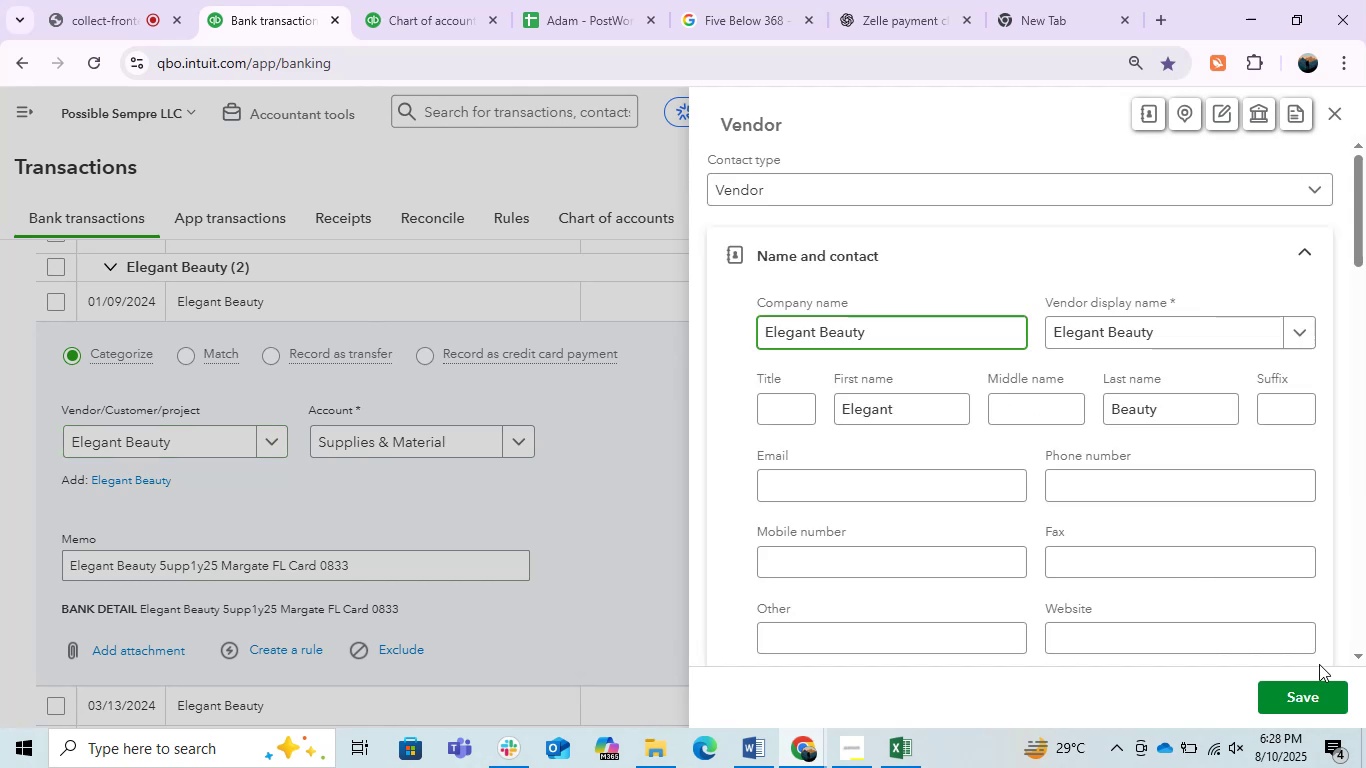 
wait(6.38)
 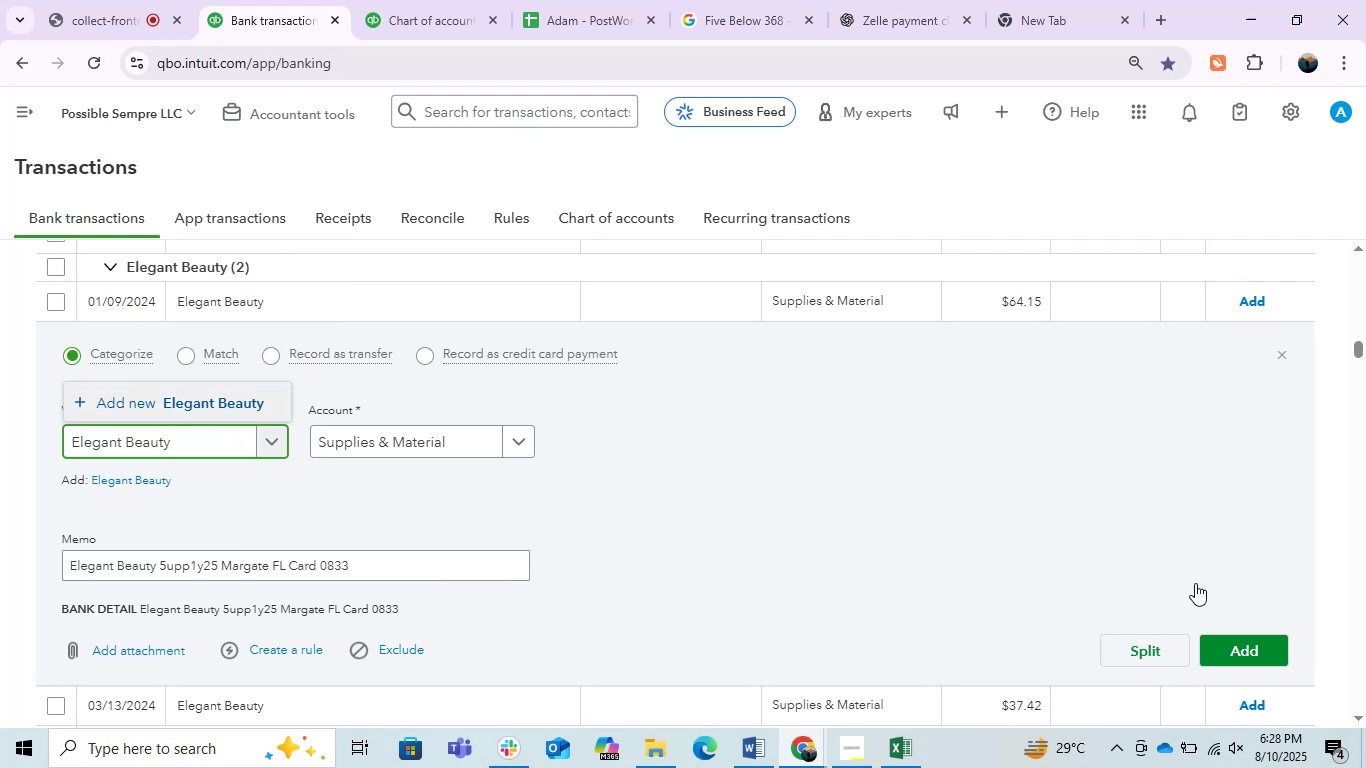 
left_click([1301, 699])
 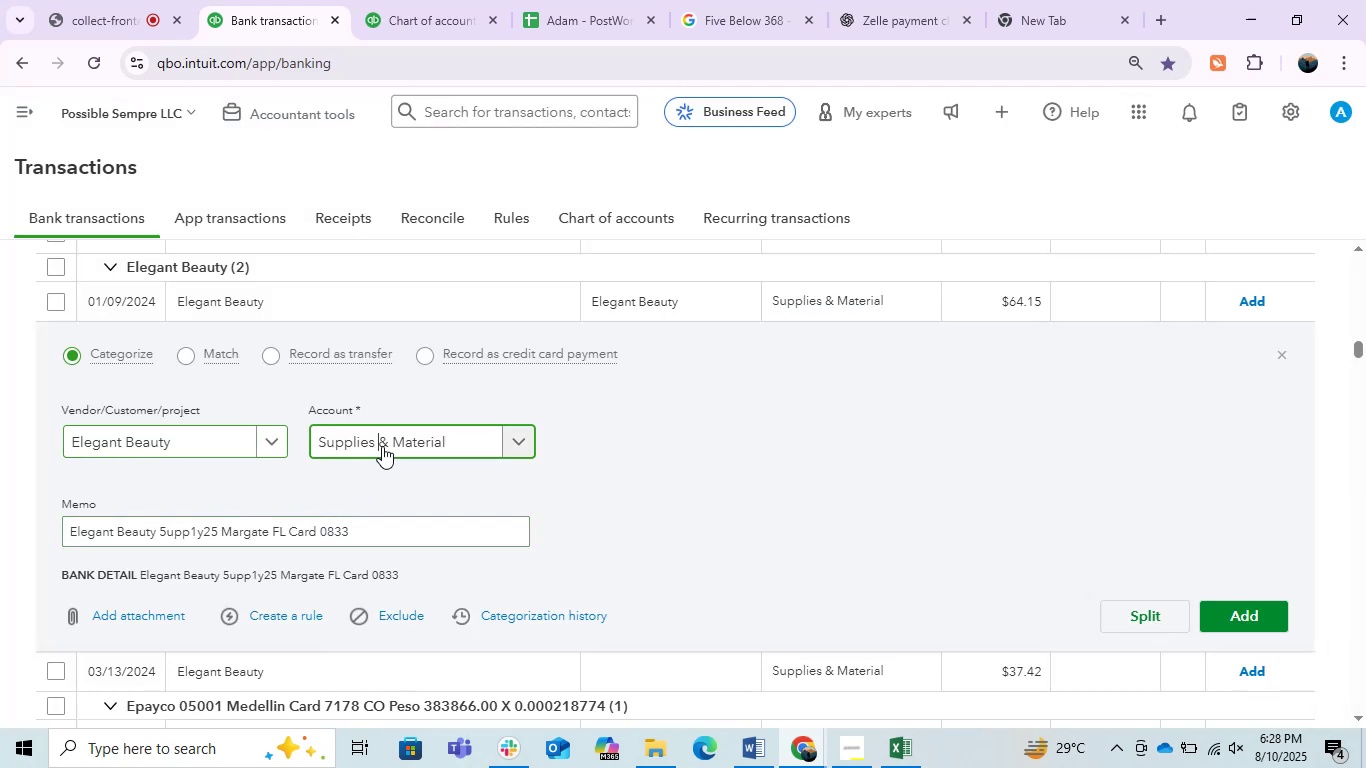 
wait(5.69)
 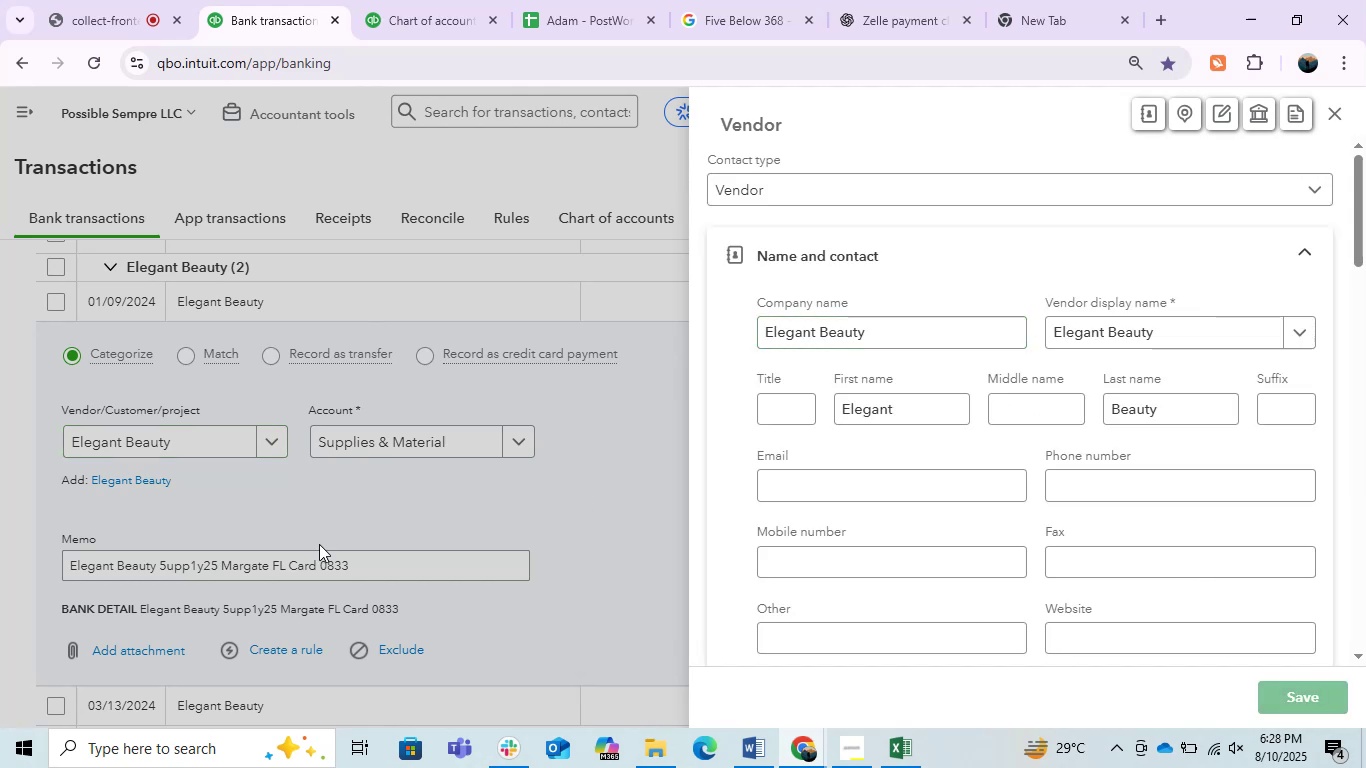 
type(owner)
 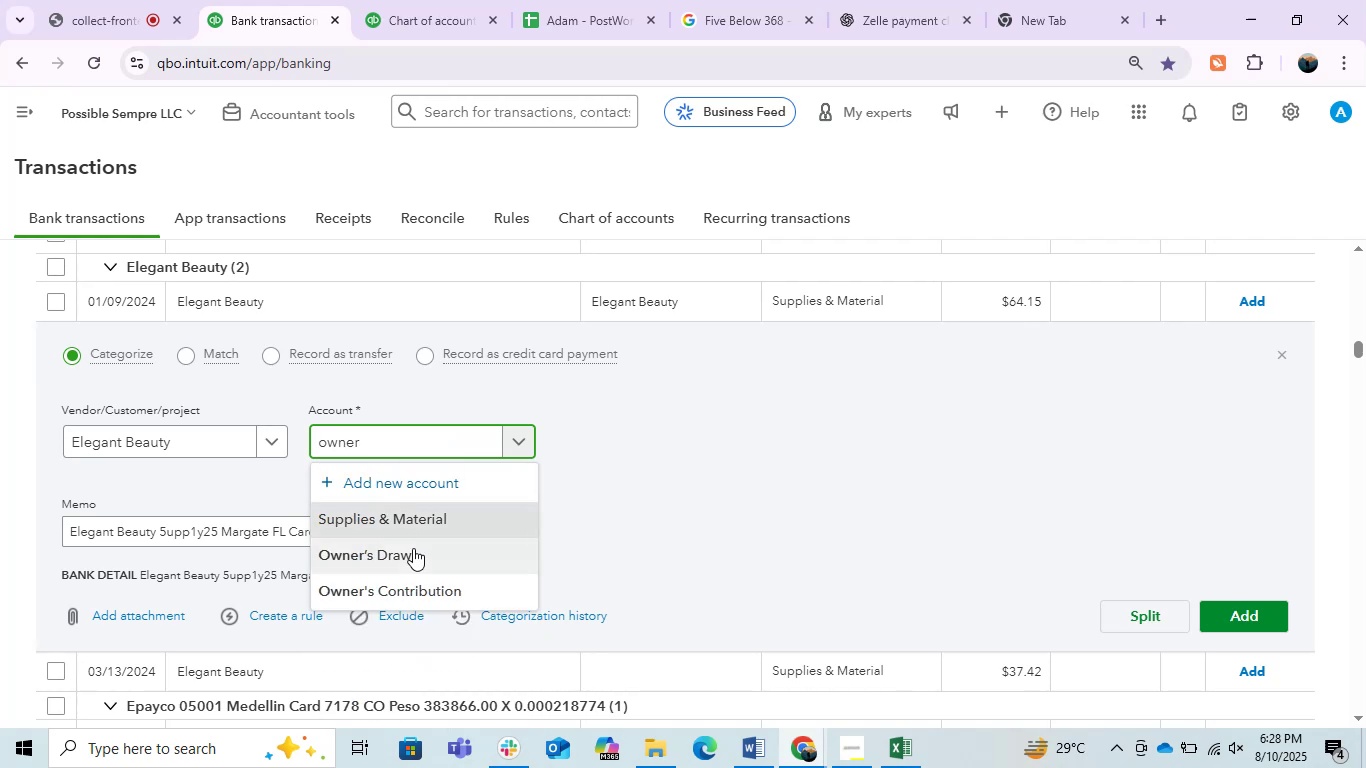 
left_click([413, 548])
 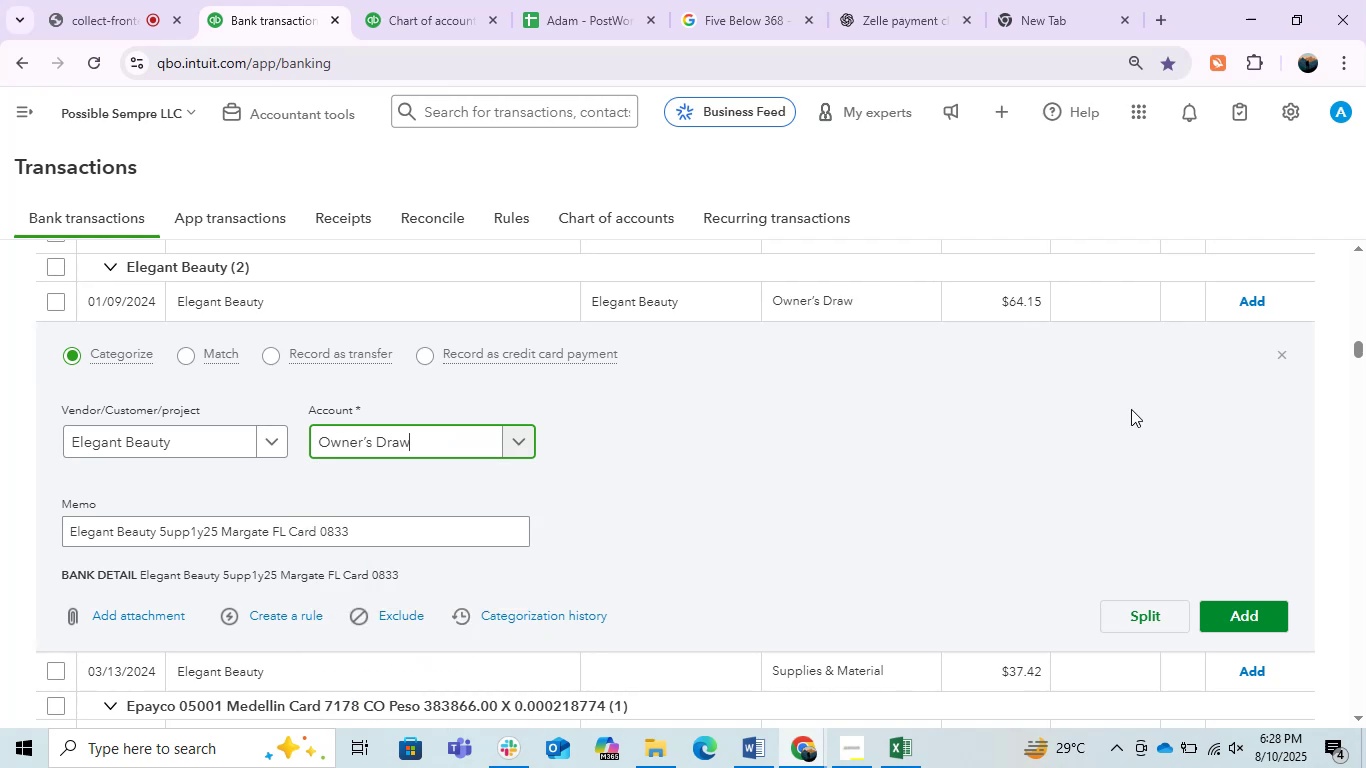 
left_click([1237, 610])
 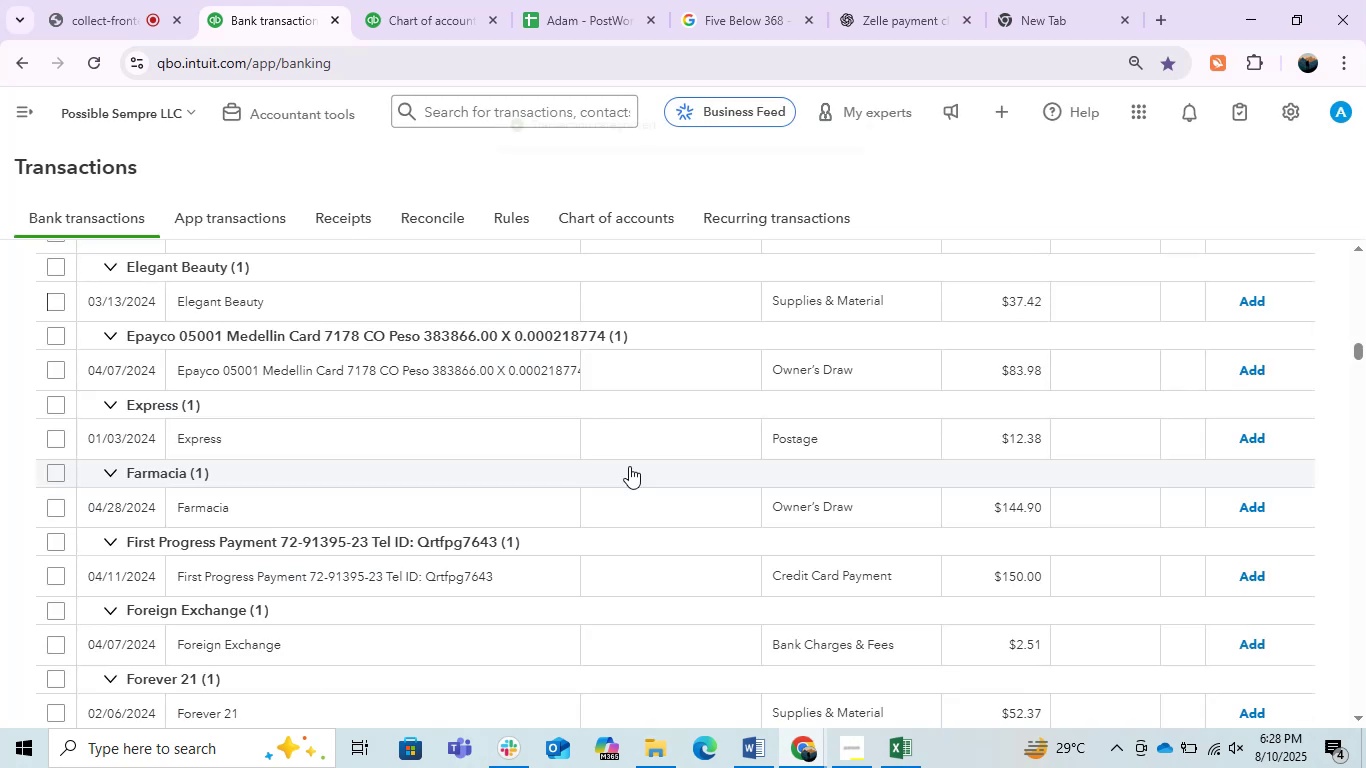 
wait(6.4)
 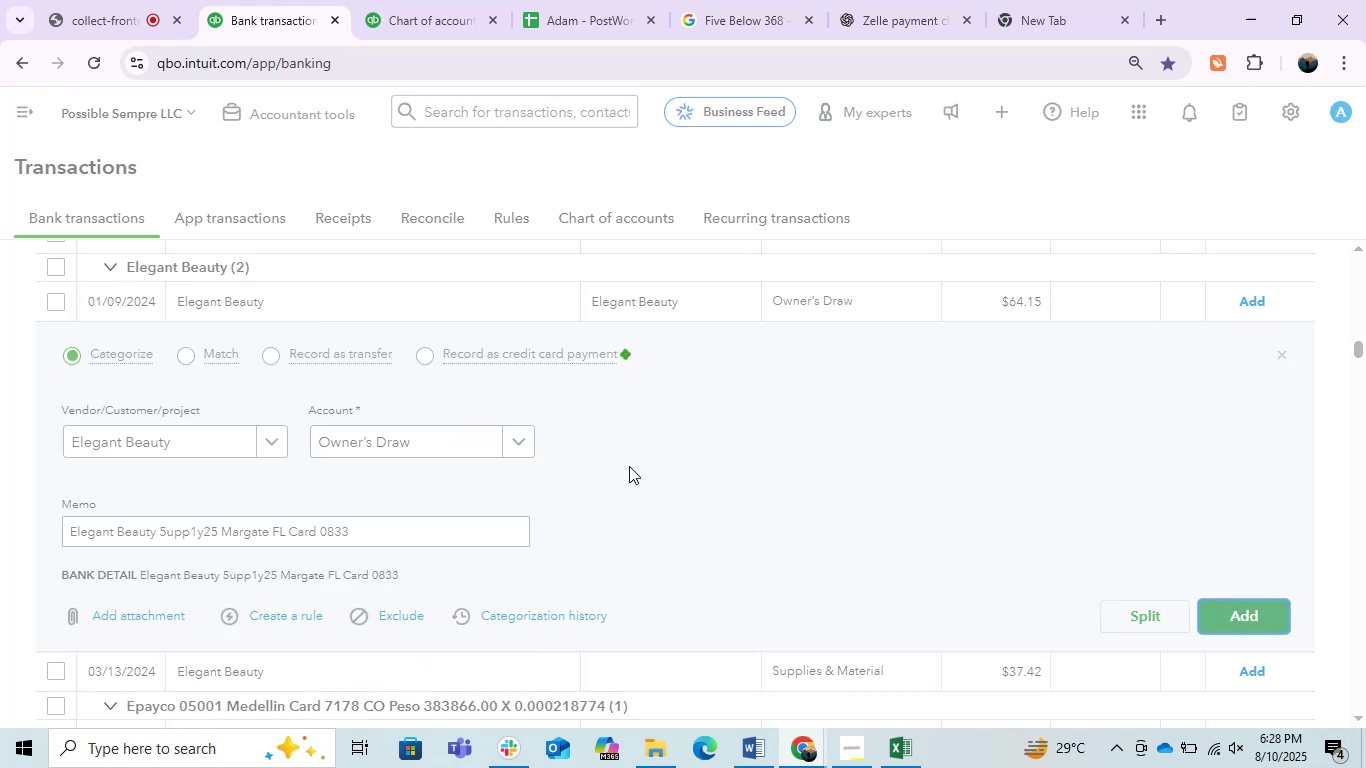 
left_click([342, 313])
 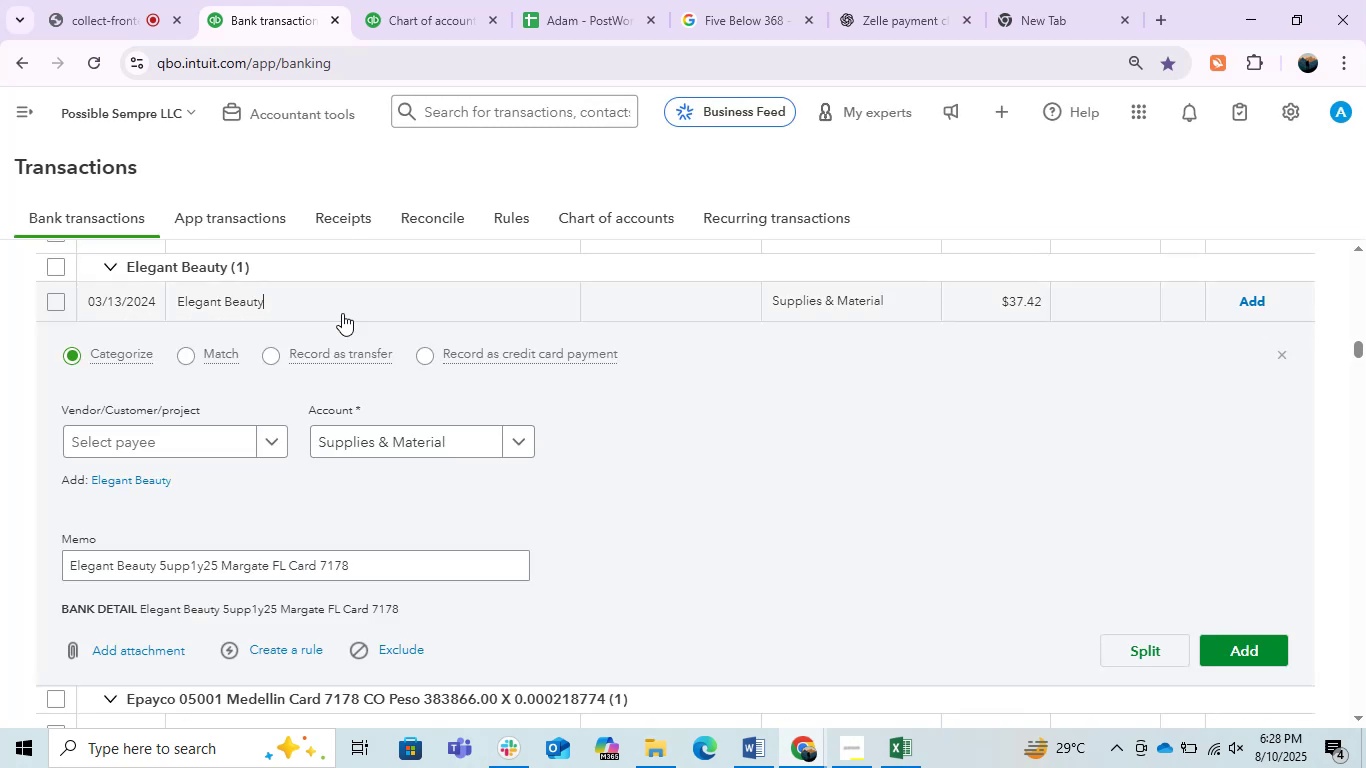 
wait(6.1)
 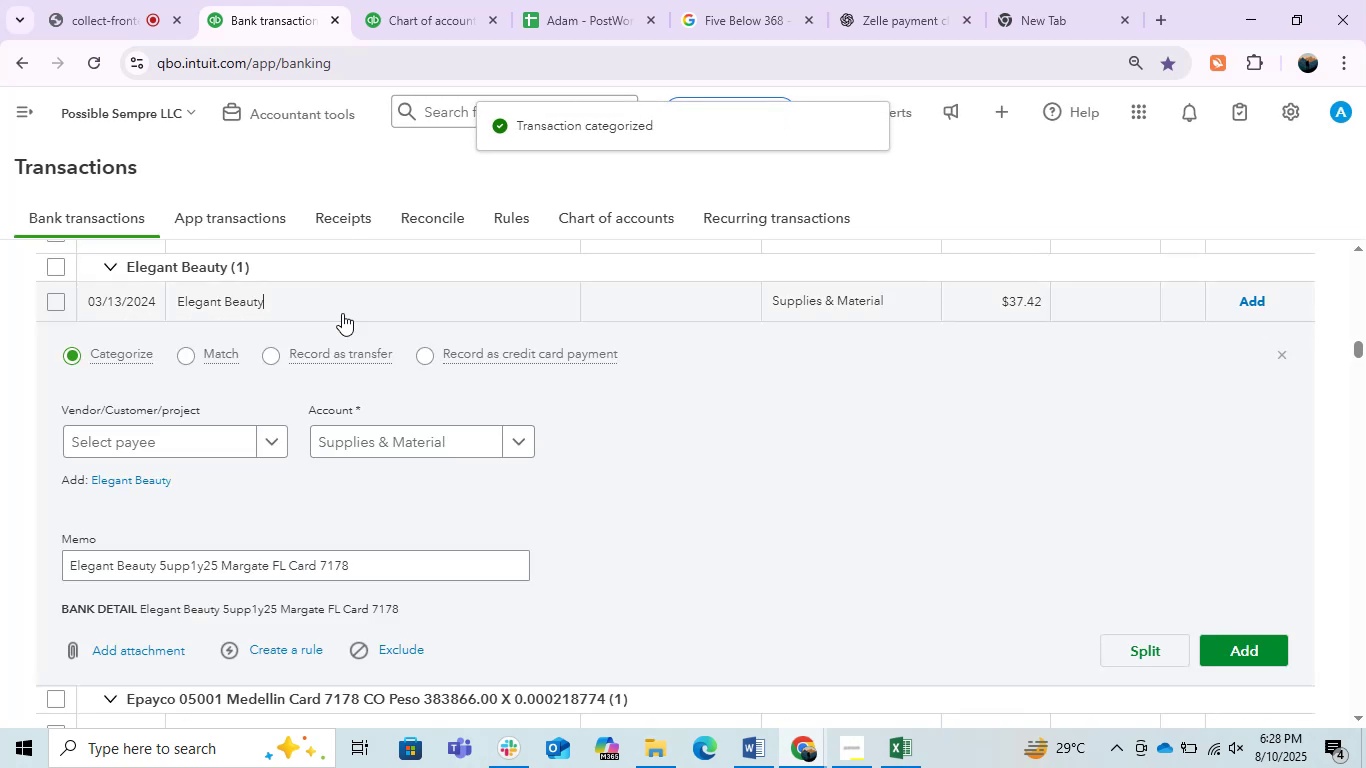 
left_click([154, 440])
 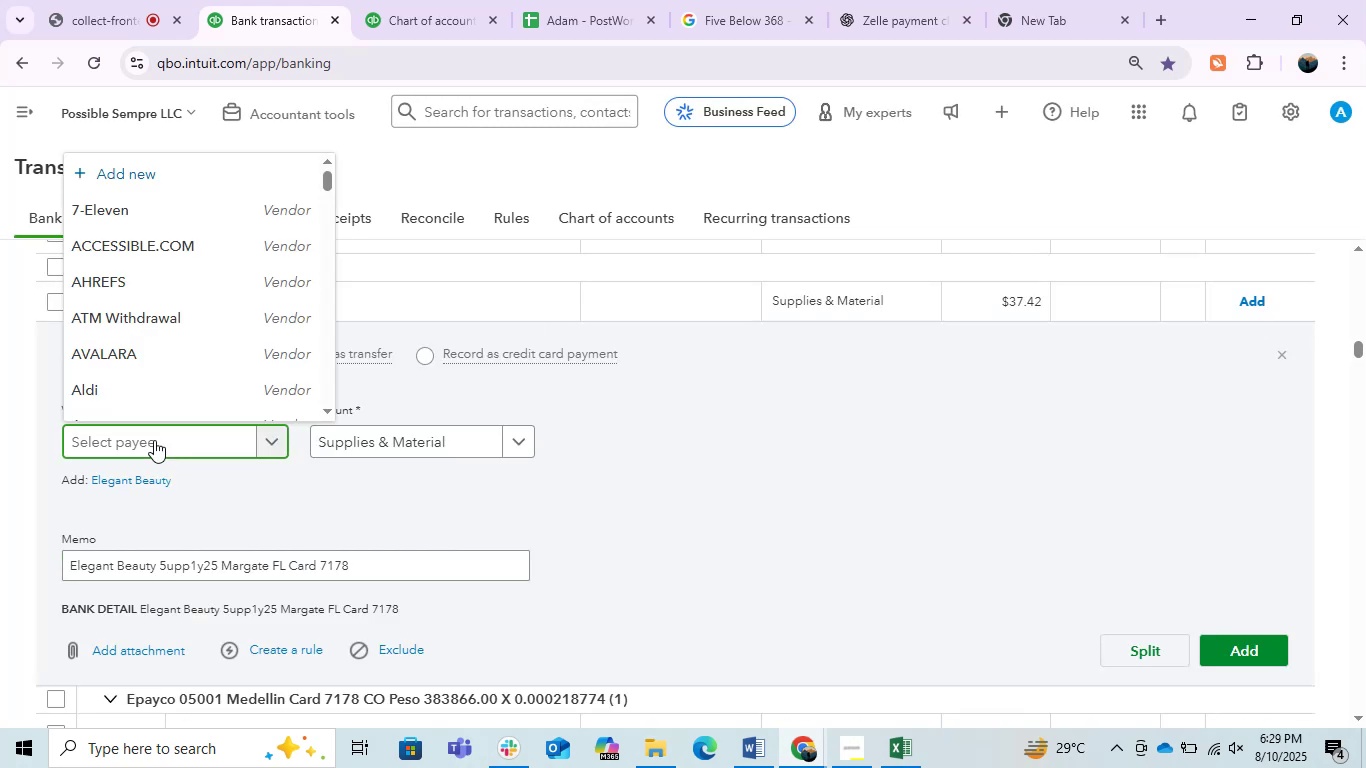 
key(Control+V)
 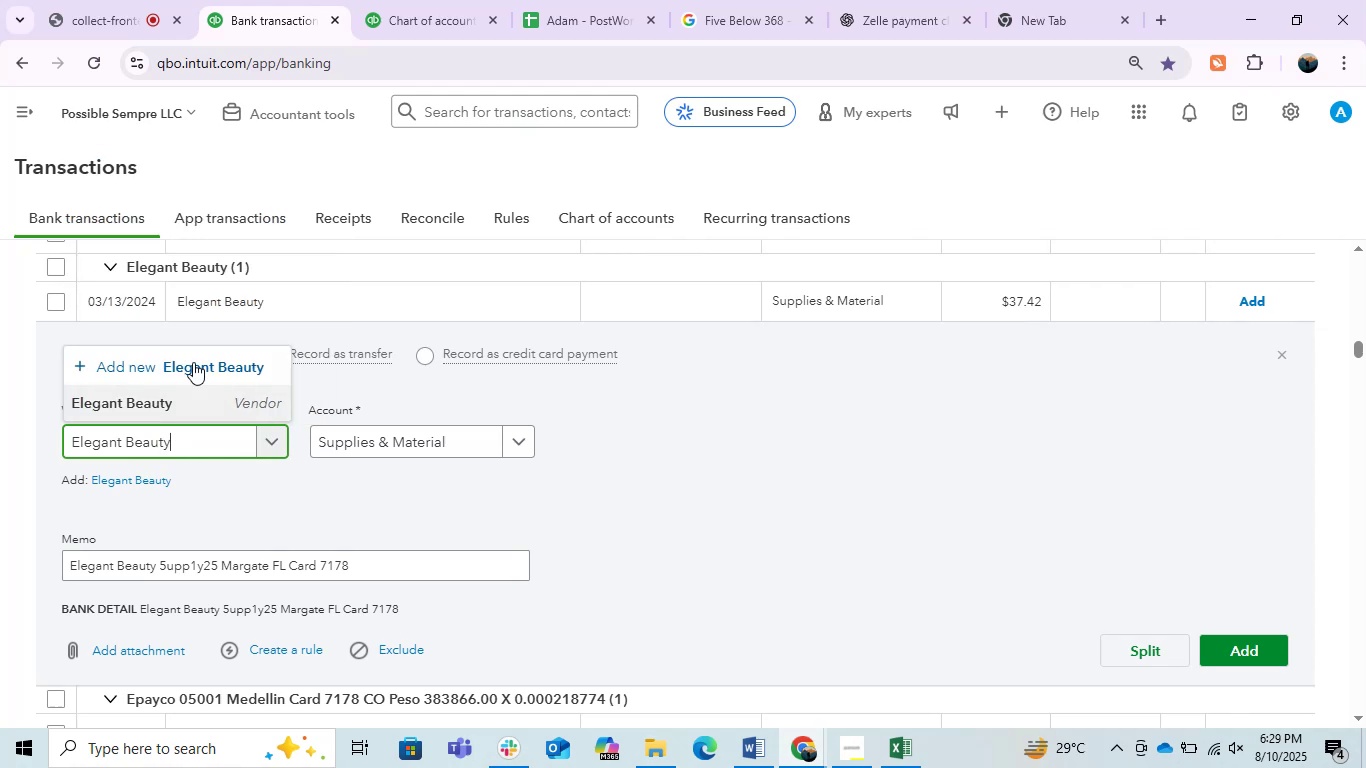 
left_click([165, 399])
 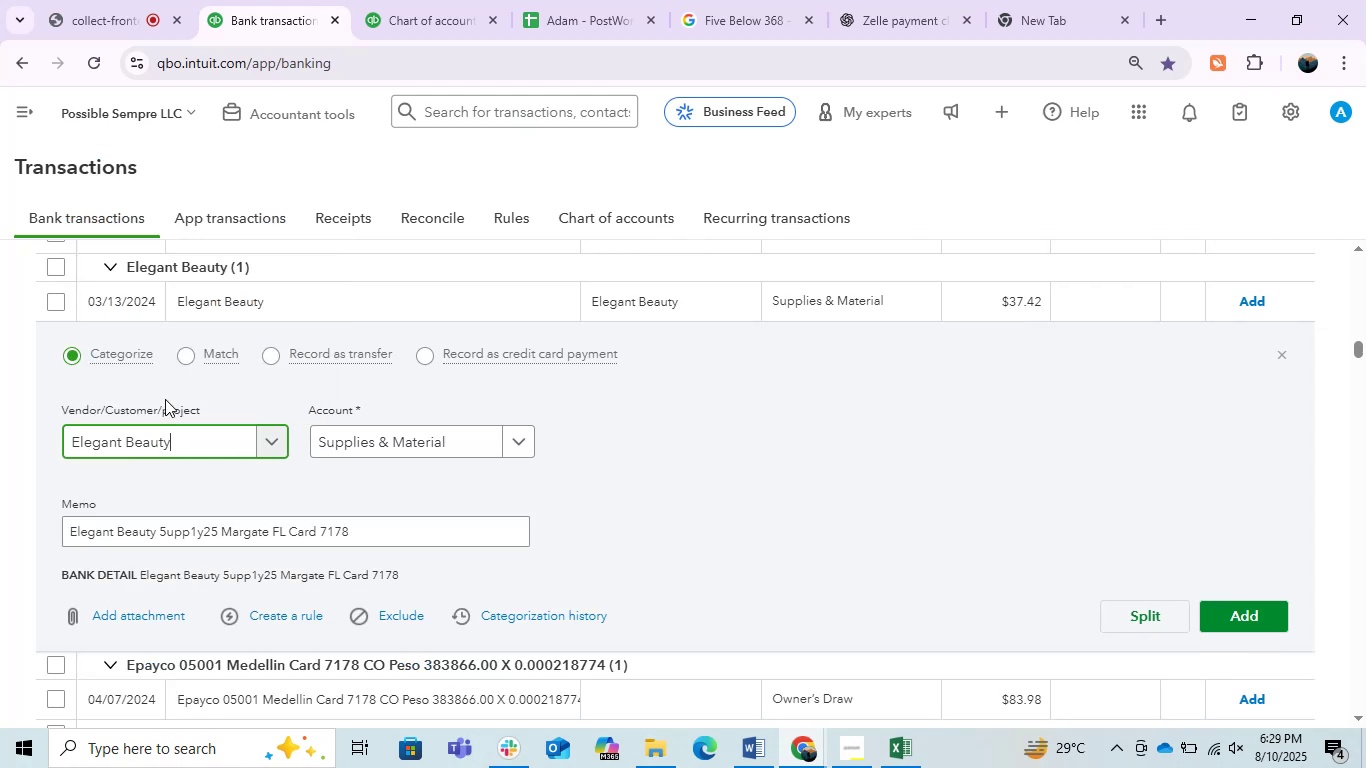 
left_click([394, 433])
 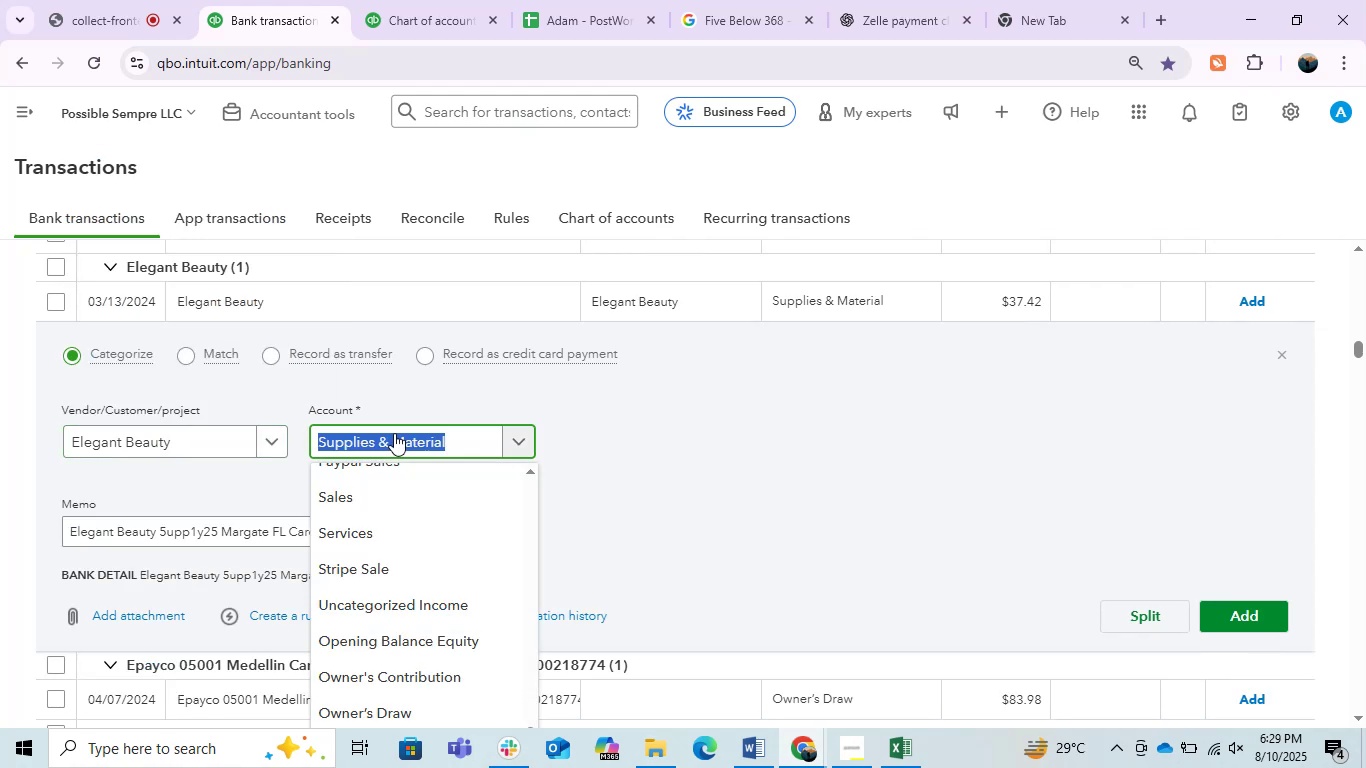 
type(ow)
 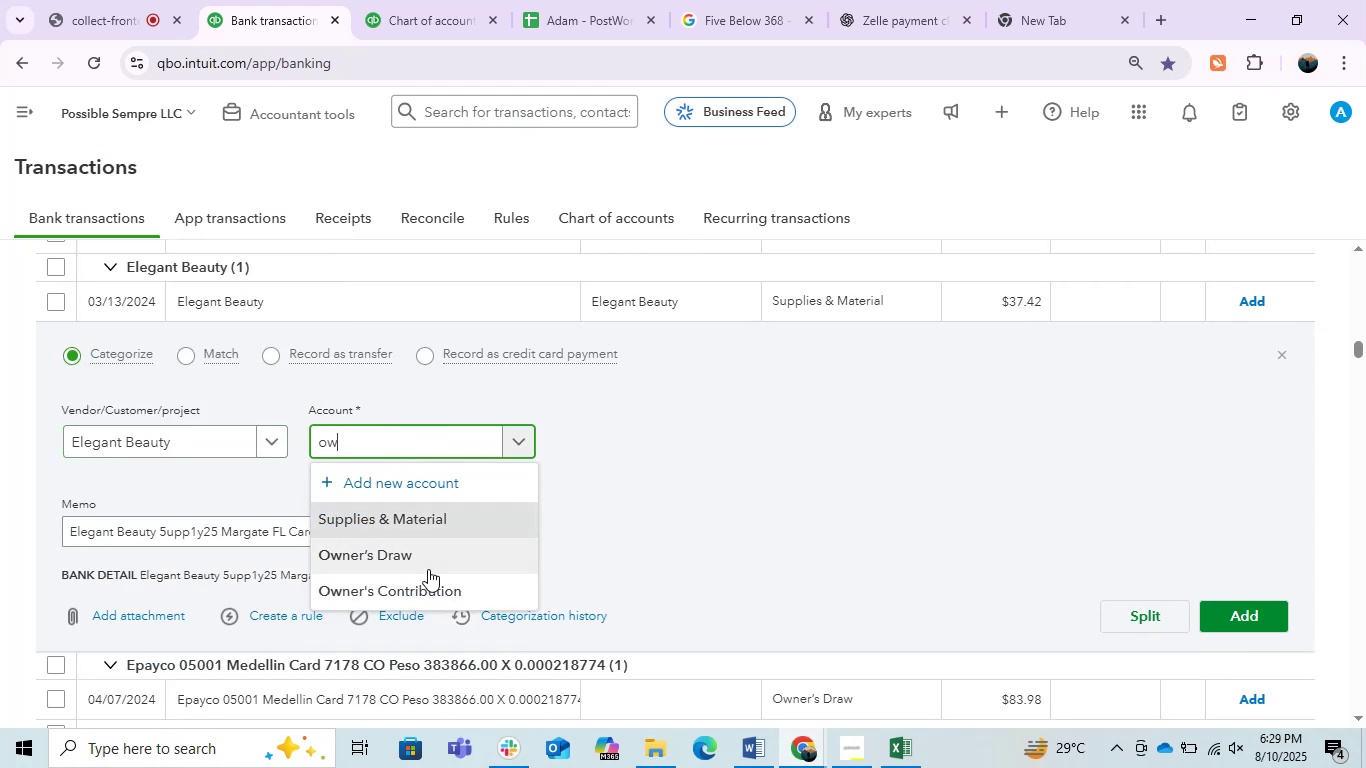 
left_click([396, 548])
 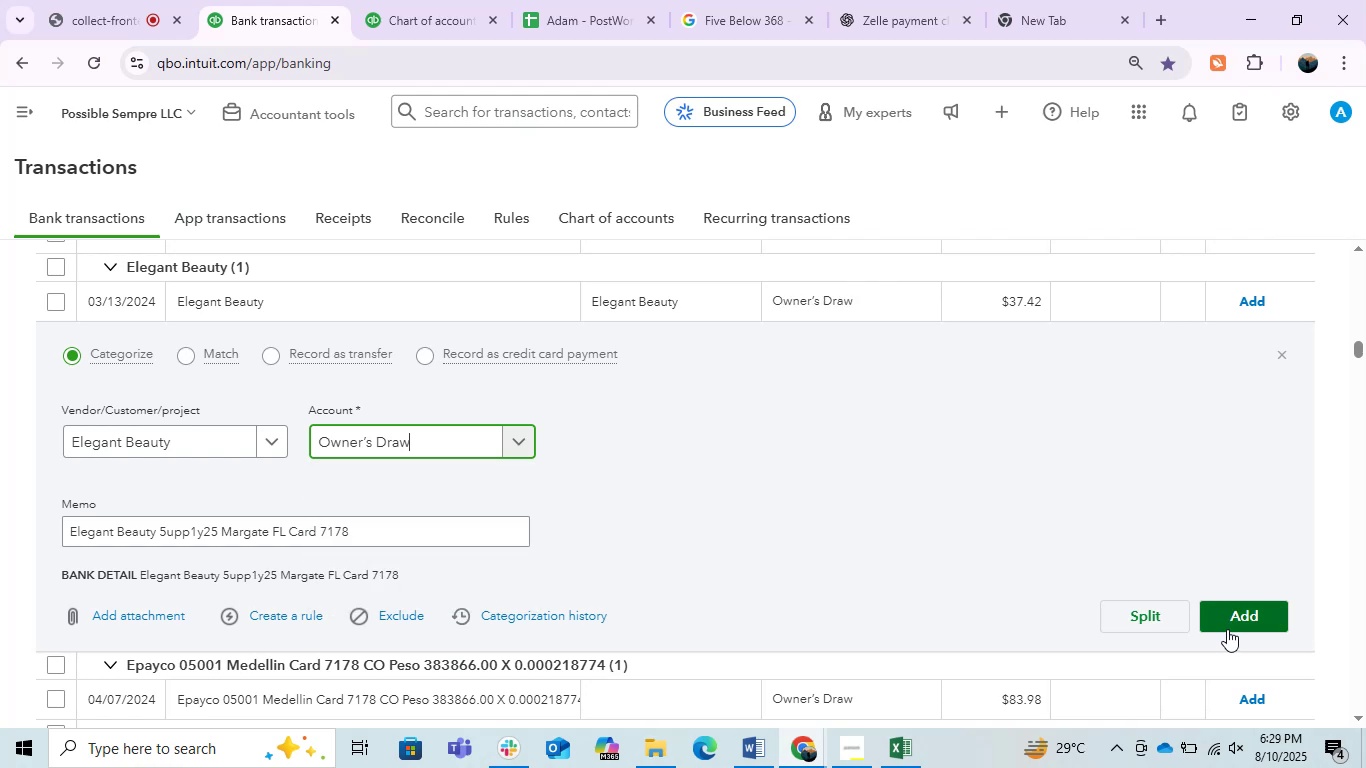 
left_click([1233, 623])
 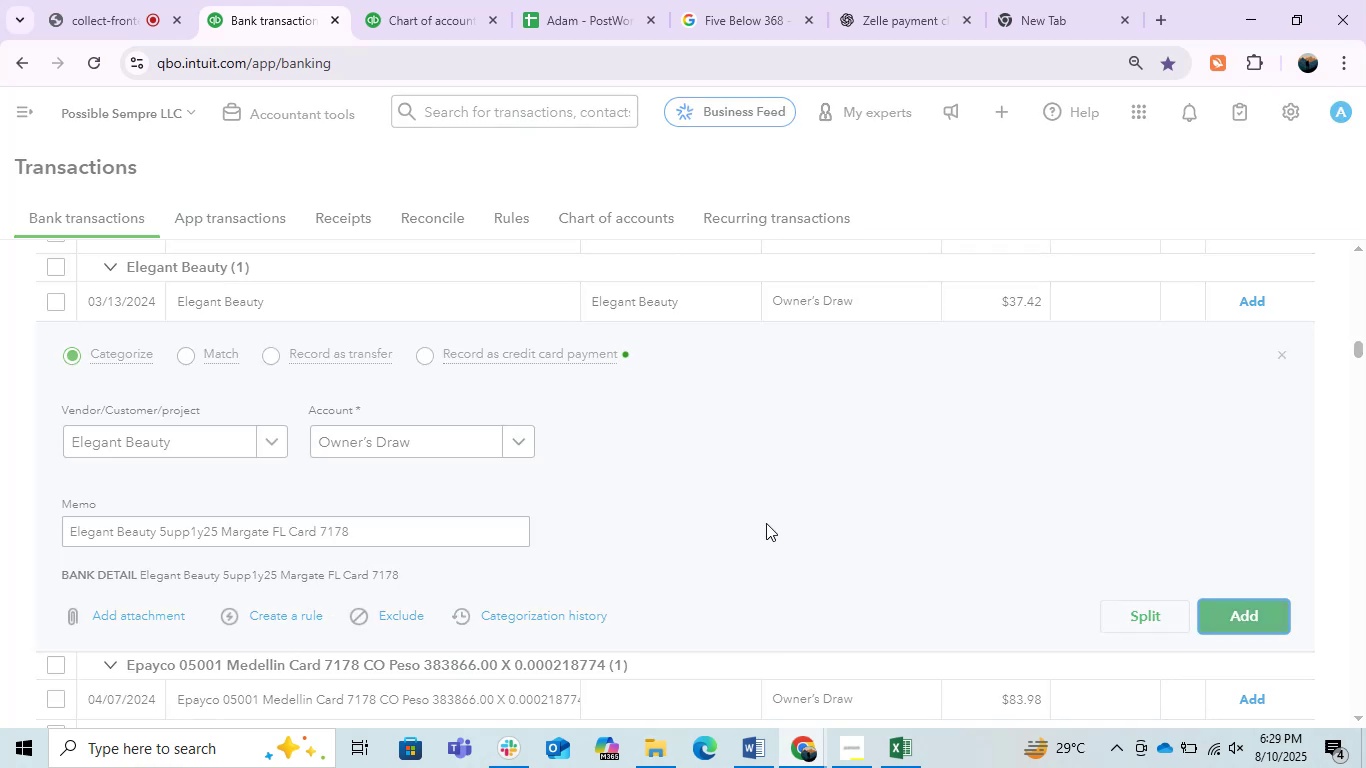 
wait(5.74)
 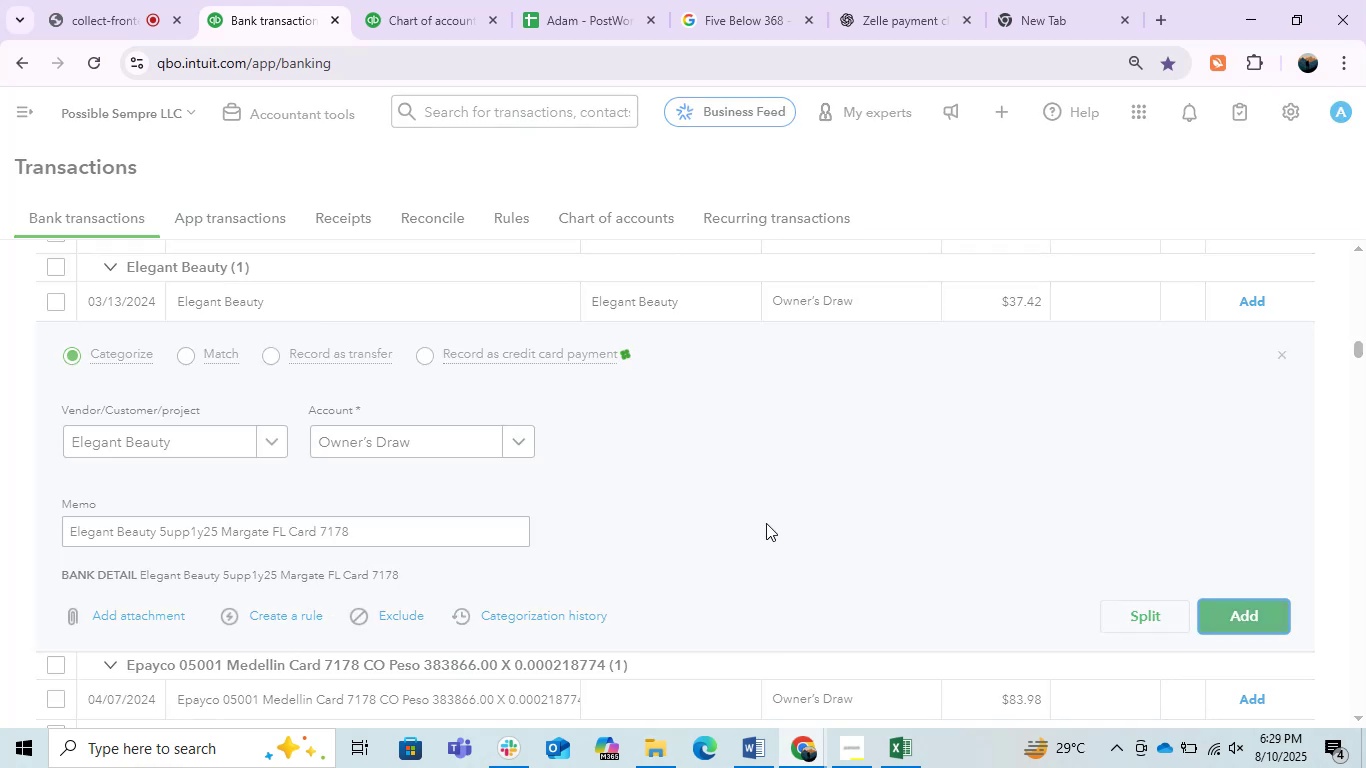 
scroll: coordinate [365, 543], scroll_direction: up, amount: 2.0
 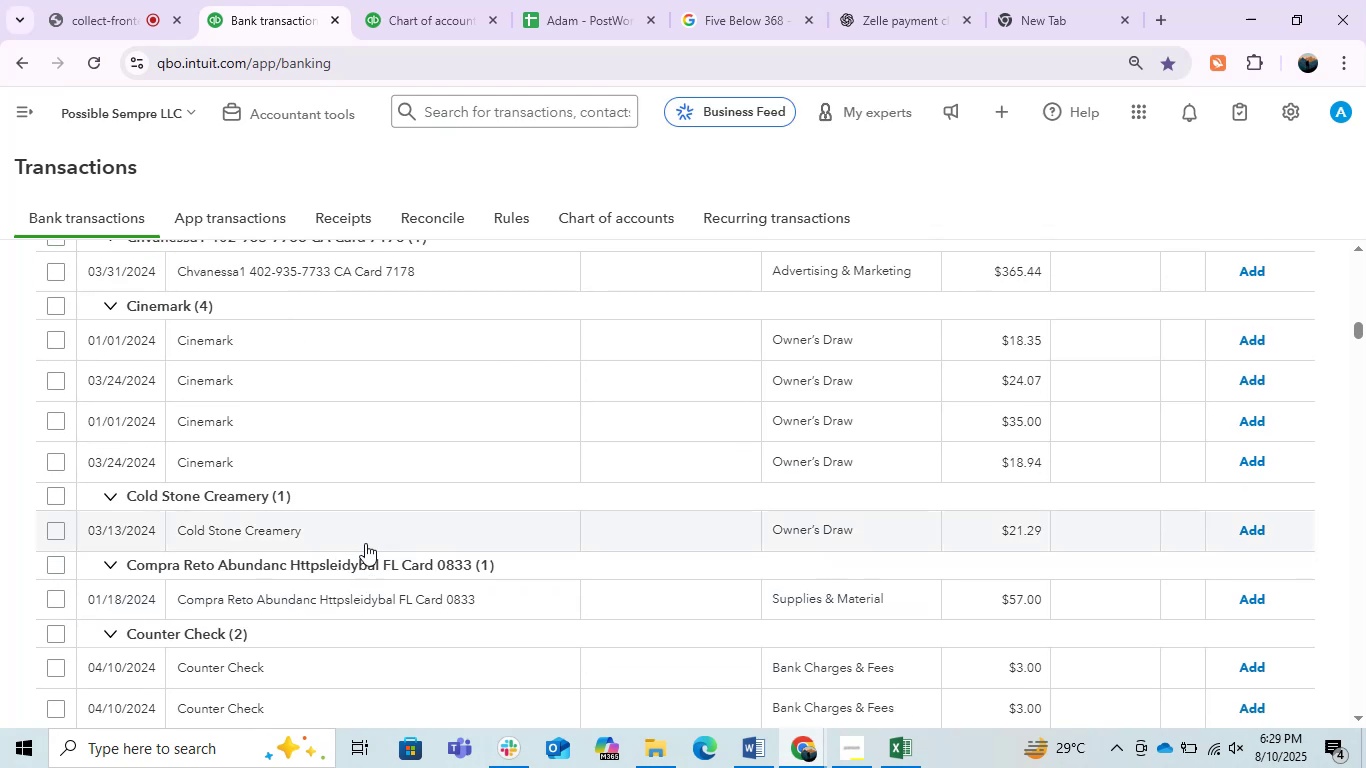 
left_click([350, 332])
 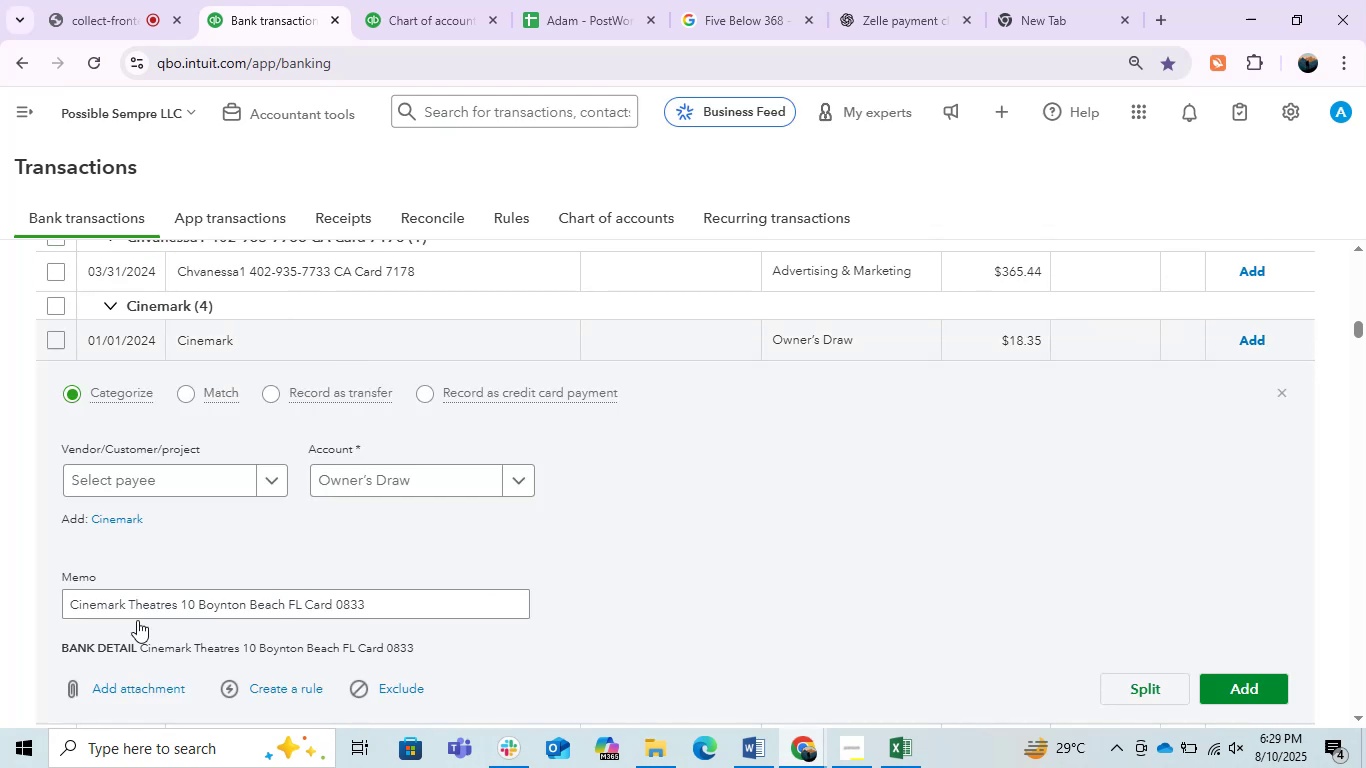 
double_click([182, 607])
 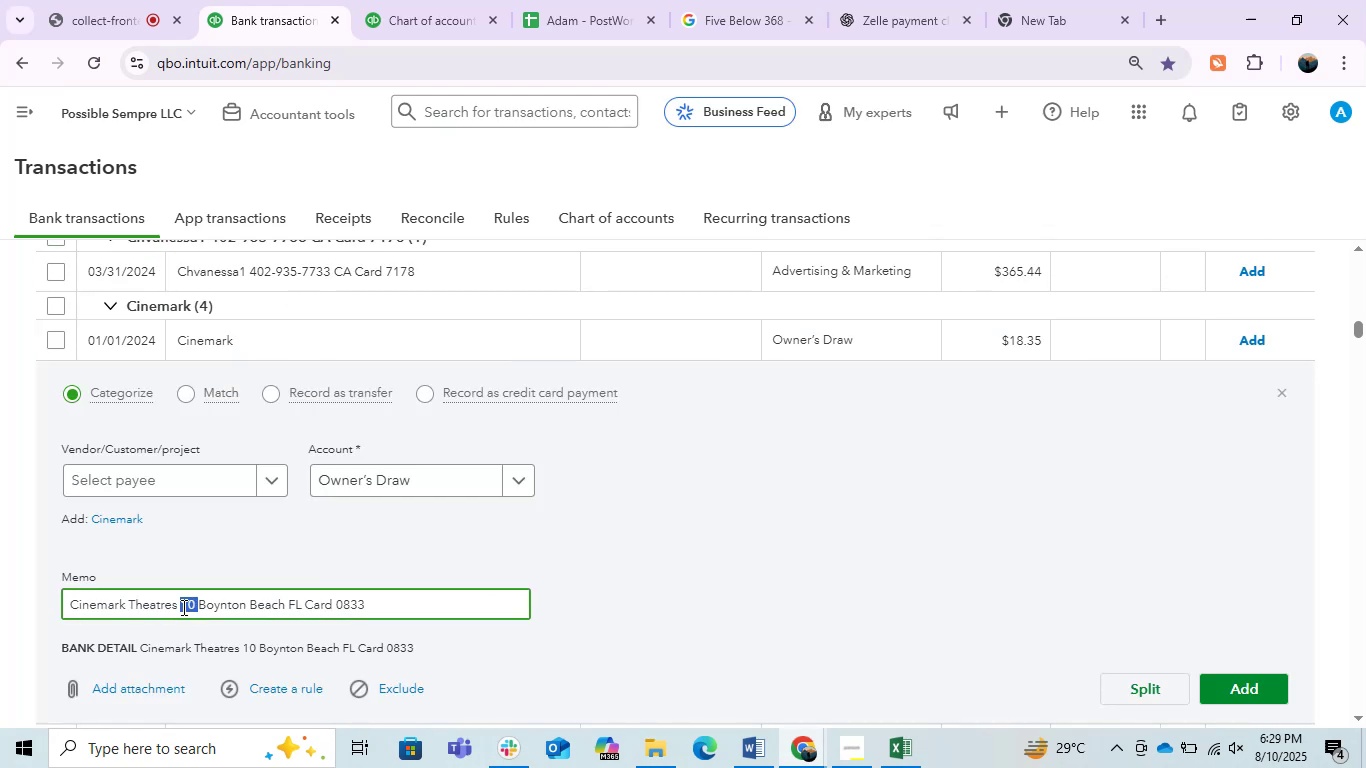 
triple_click([182, 607])
 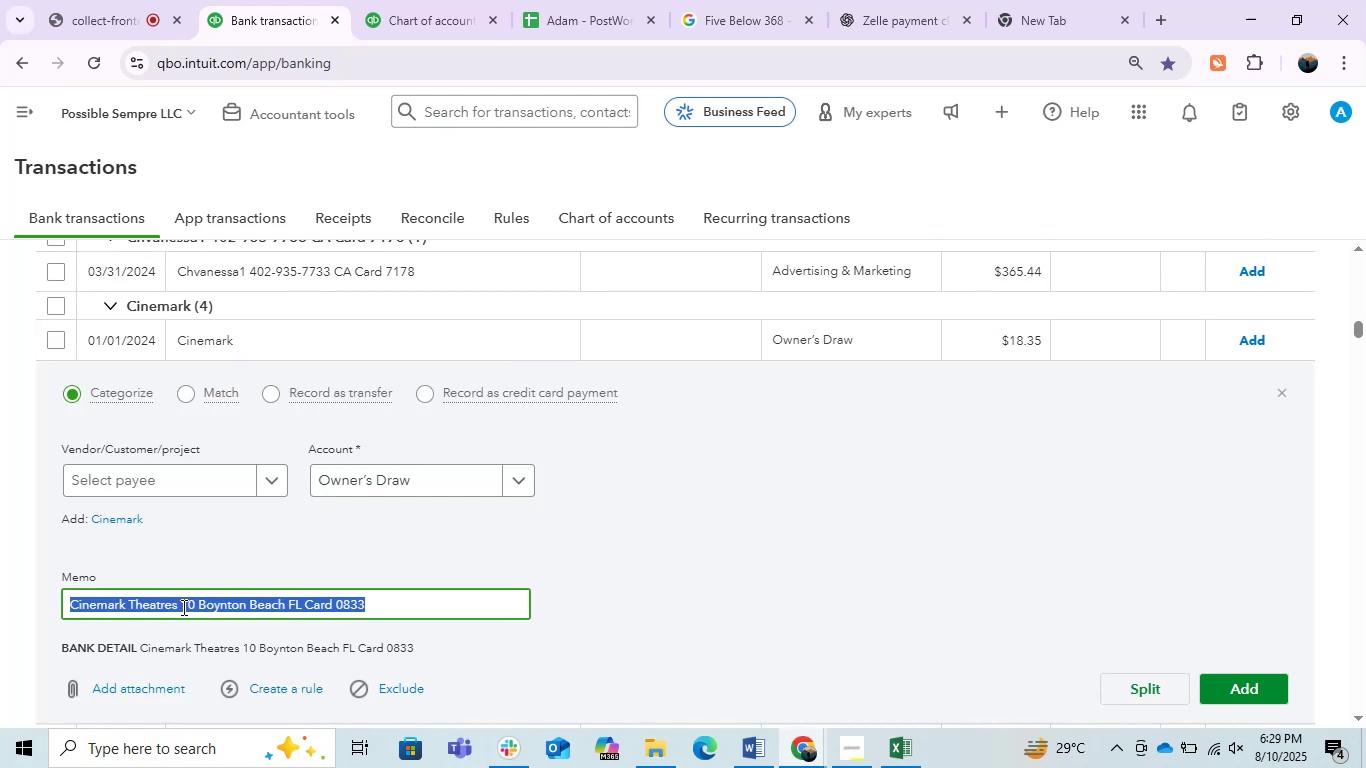 
key(Control+C)
 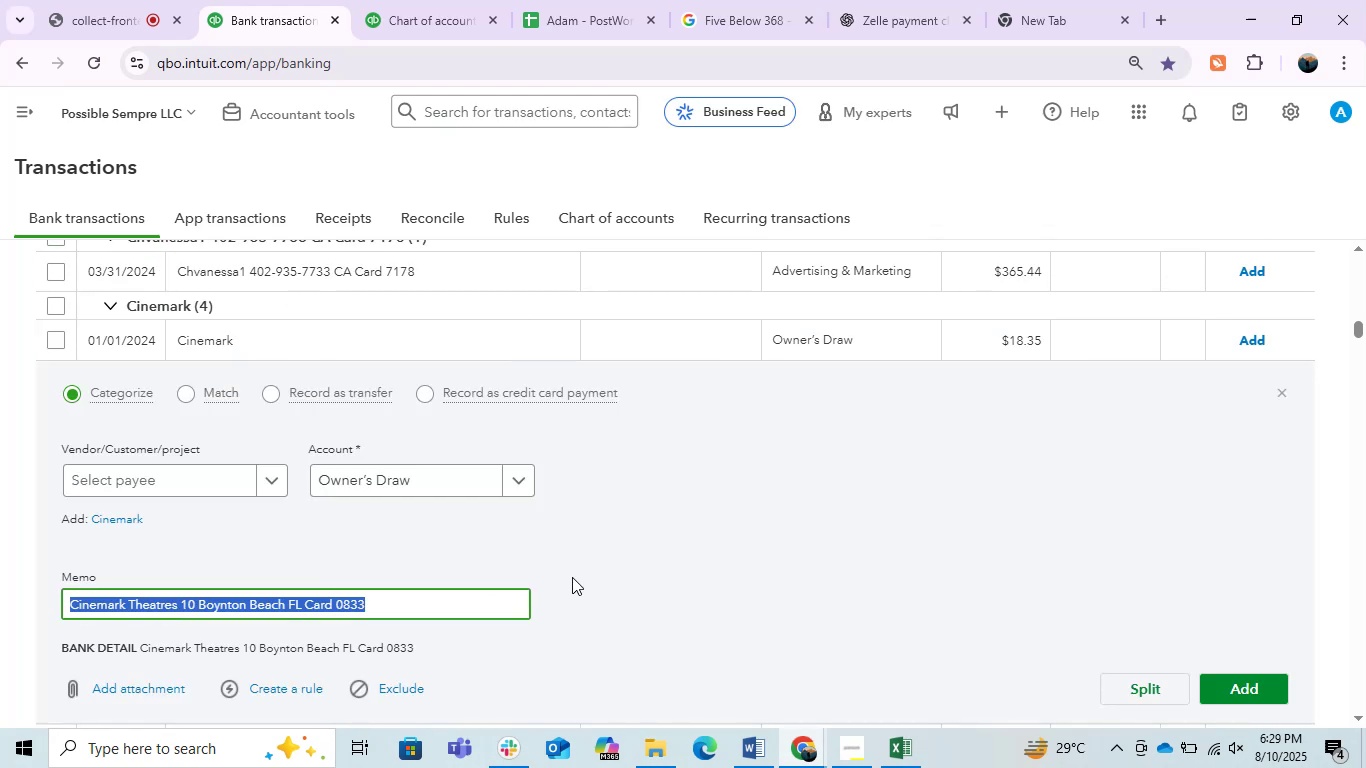 
key(Control+C)
 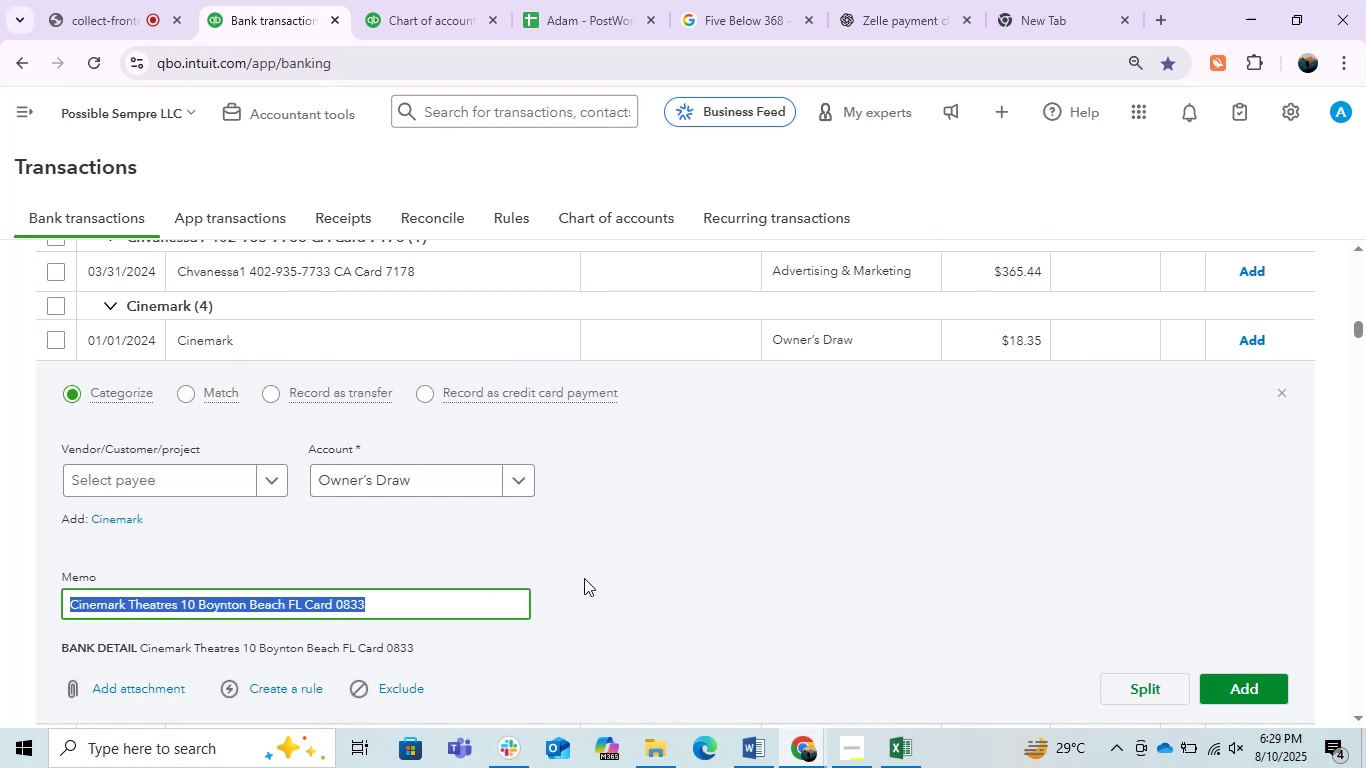 
key(Control+C)
 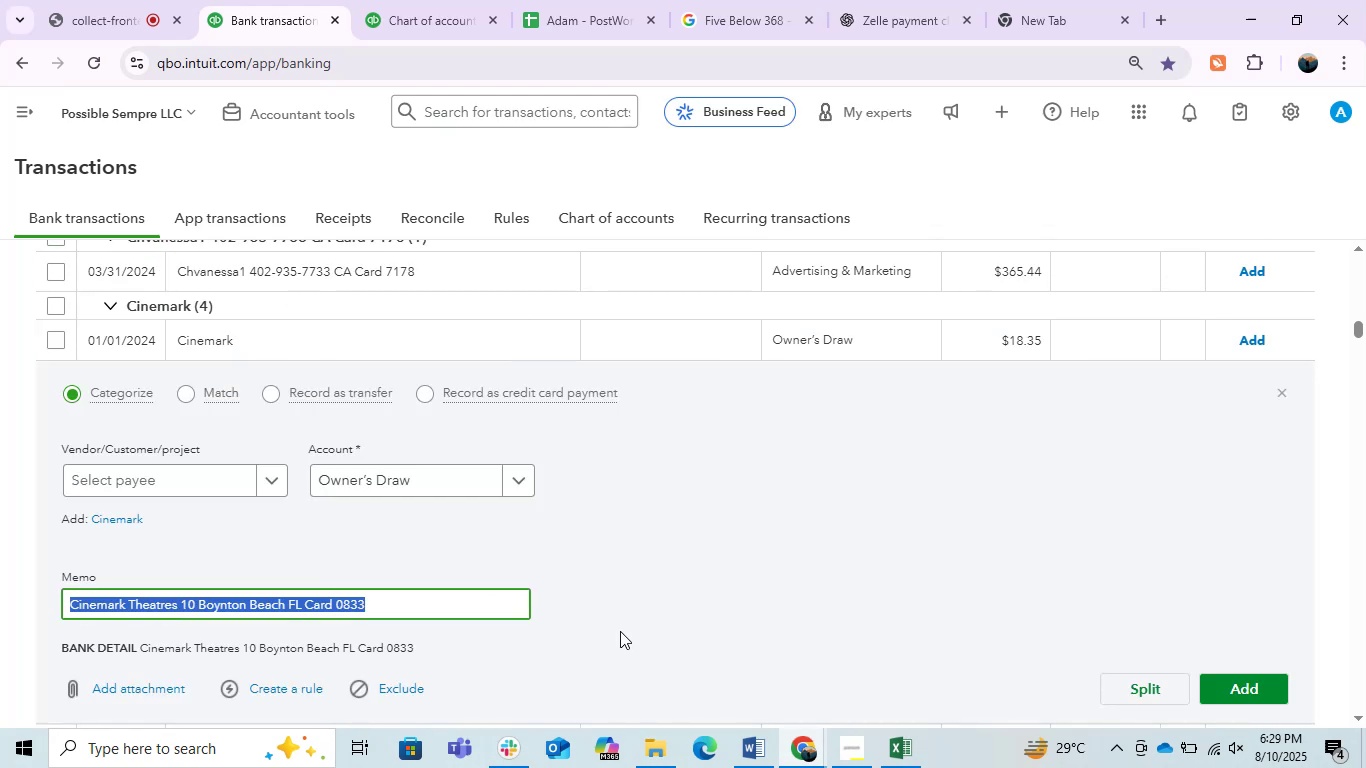 
key(Control+C)
 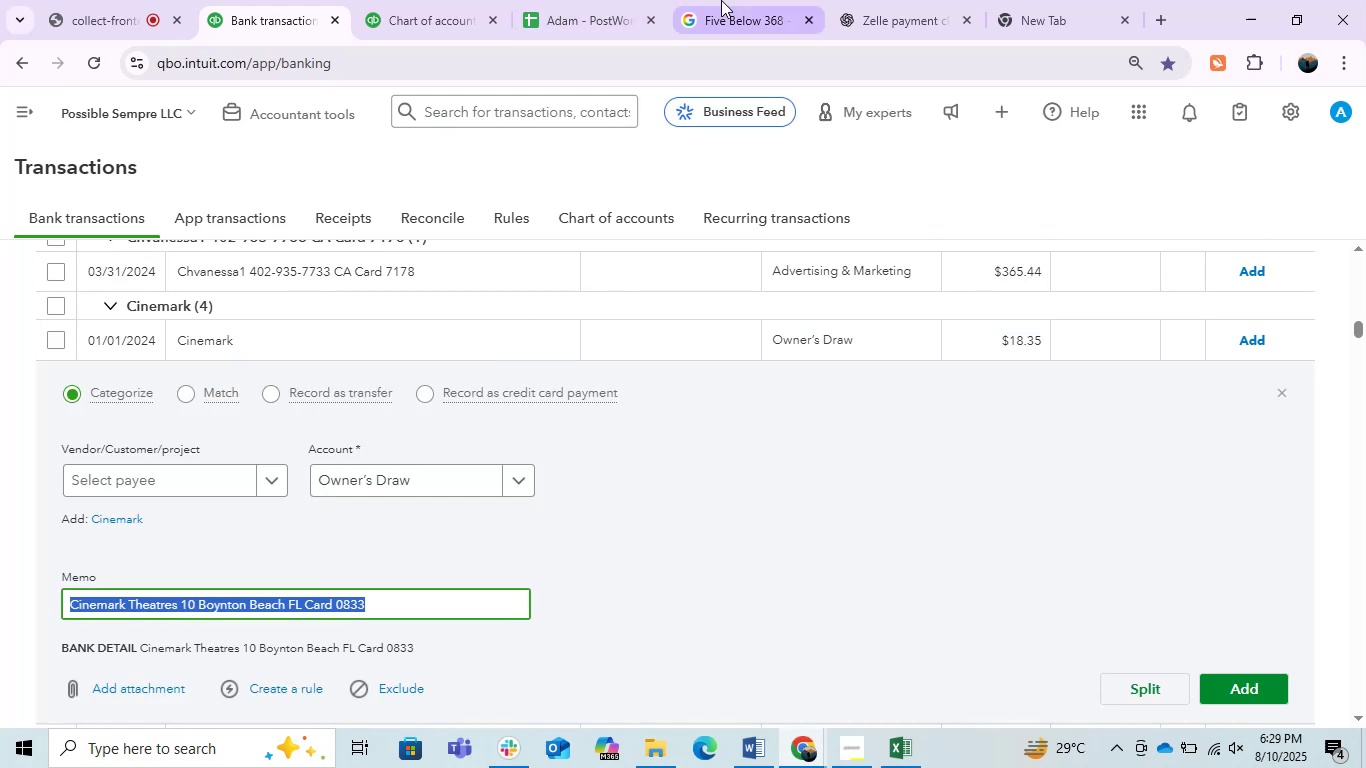 
left_click([737, 0])
 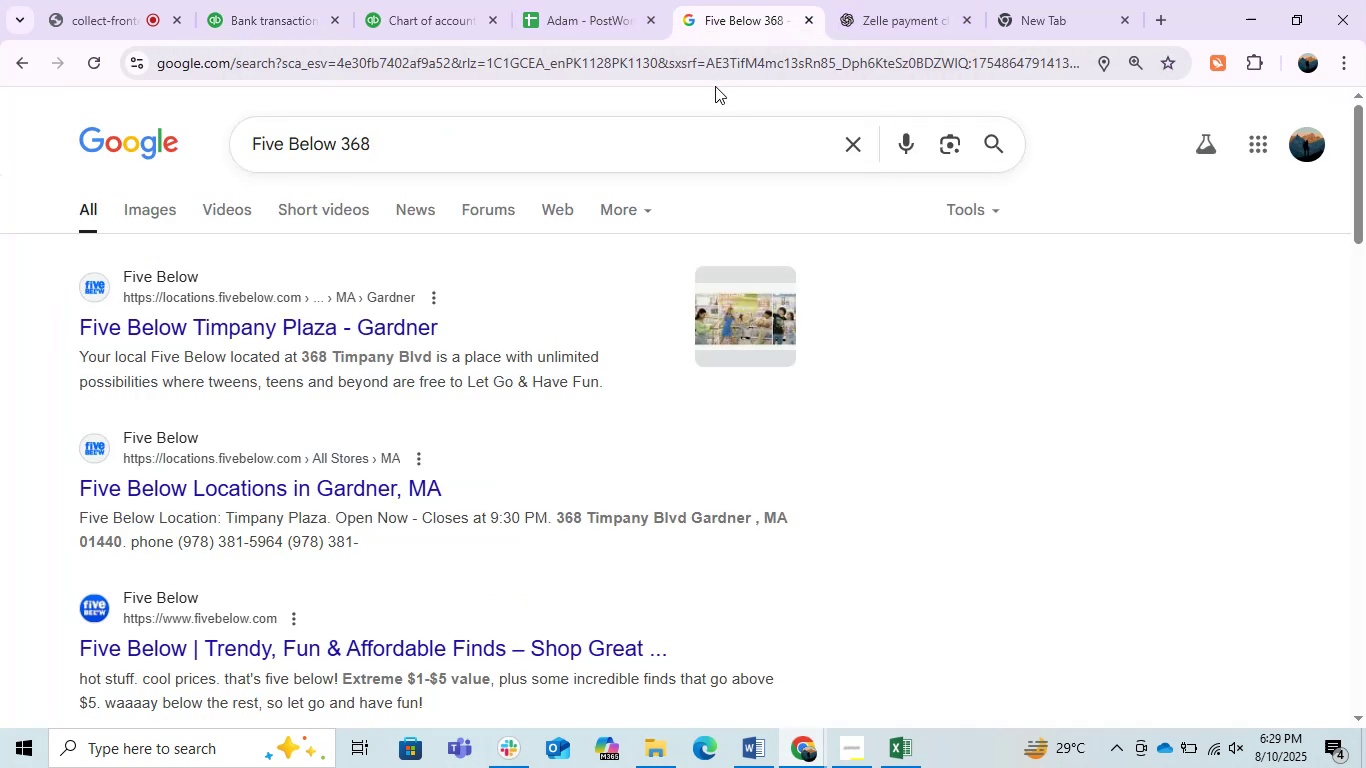 
left_click([695, 67])
 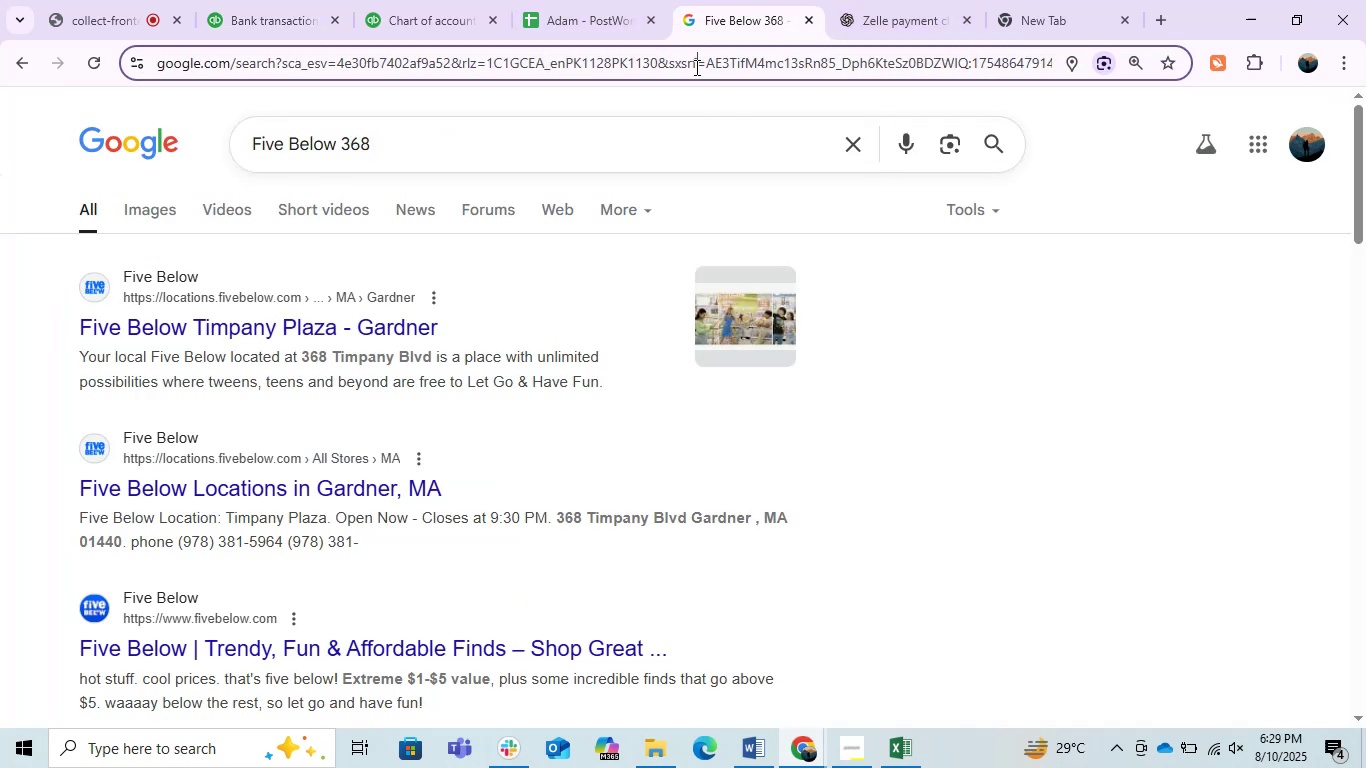 
key(Control+ControlLeft)
 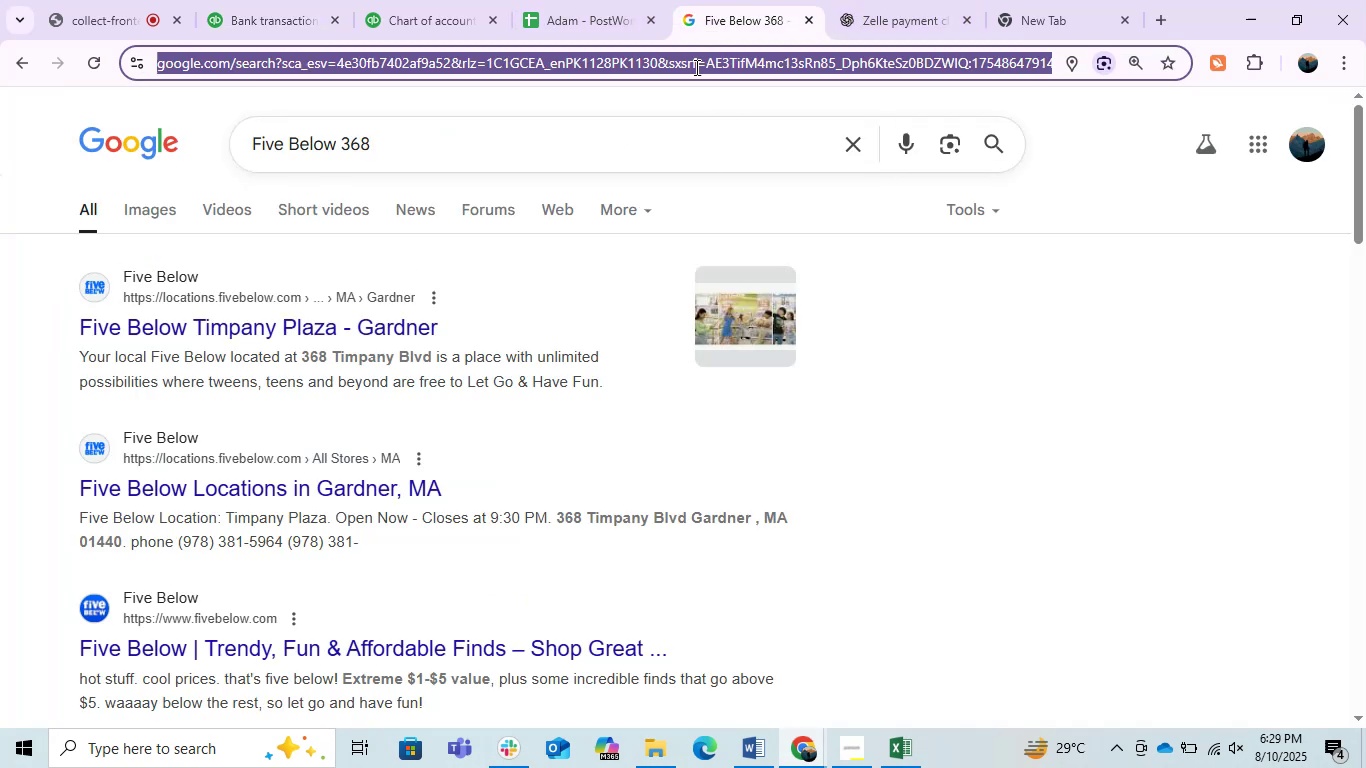 
key(Control+V)
 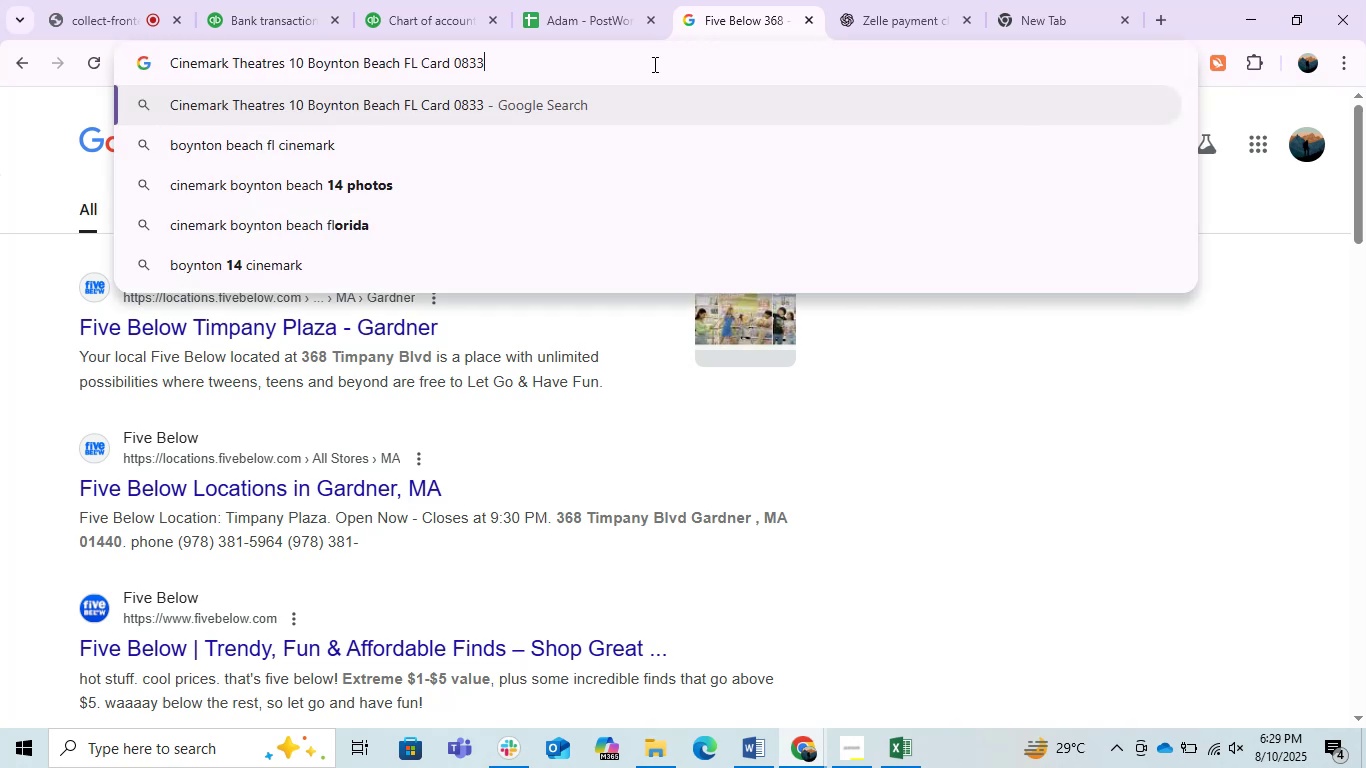 
left_click_drag(start_coordinate=[602, 71], to_coordinate=[288, 92])
 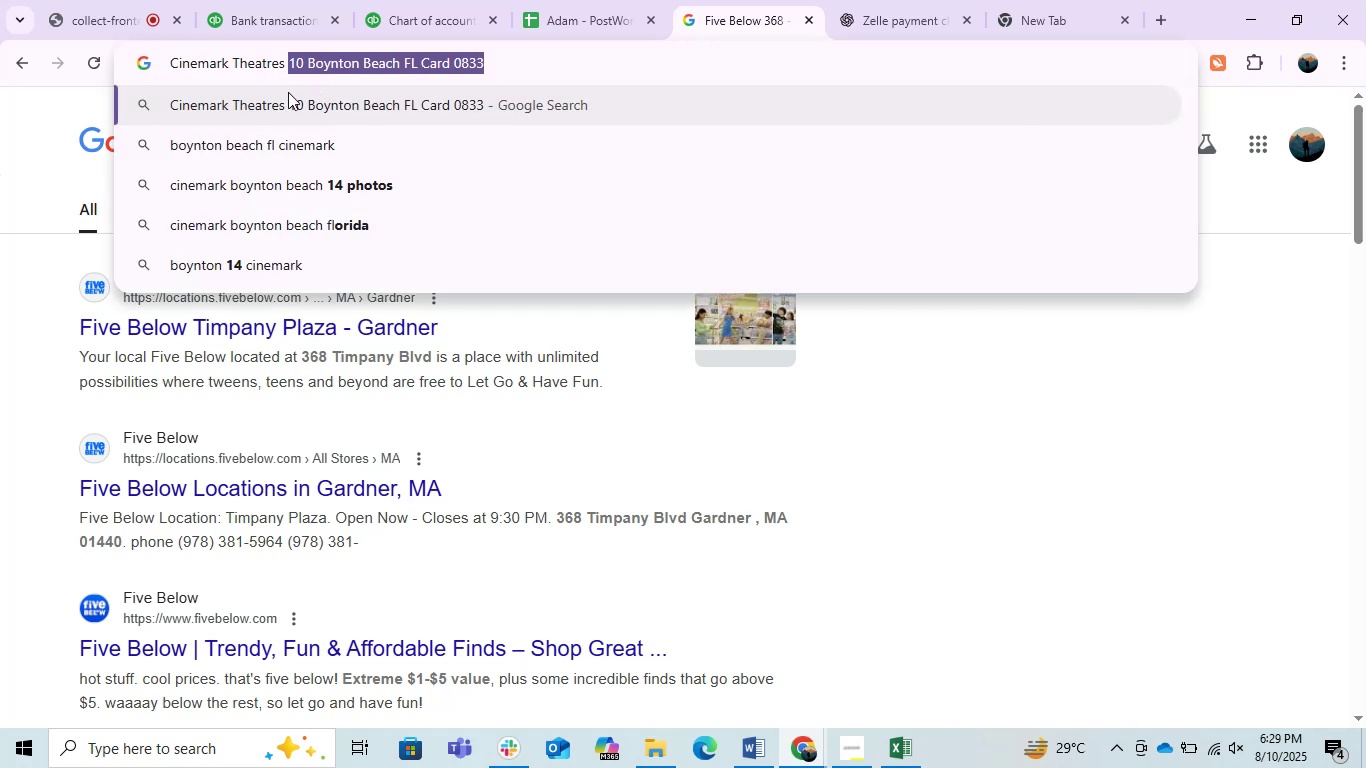 
key(Backspace)
 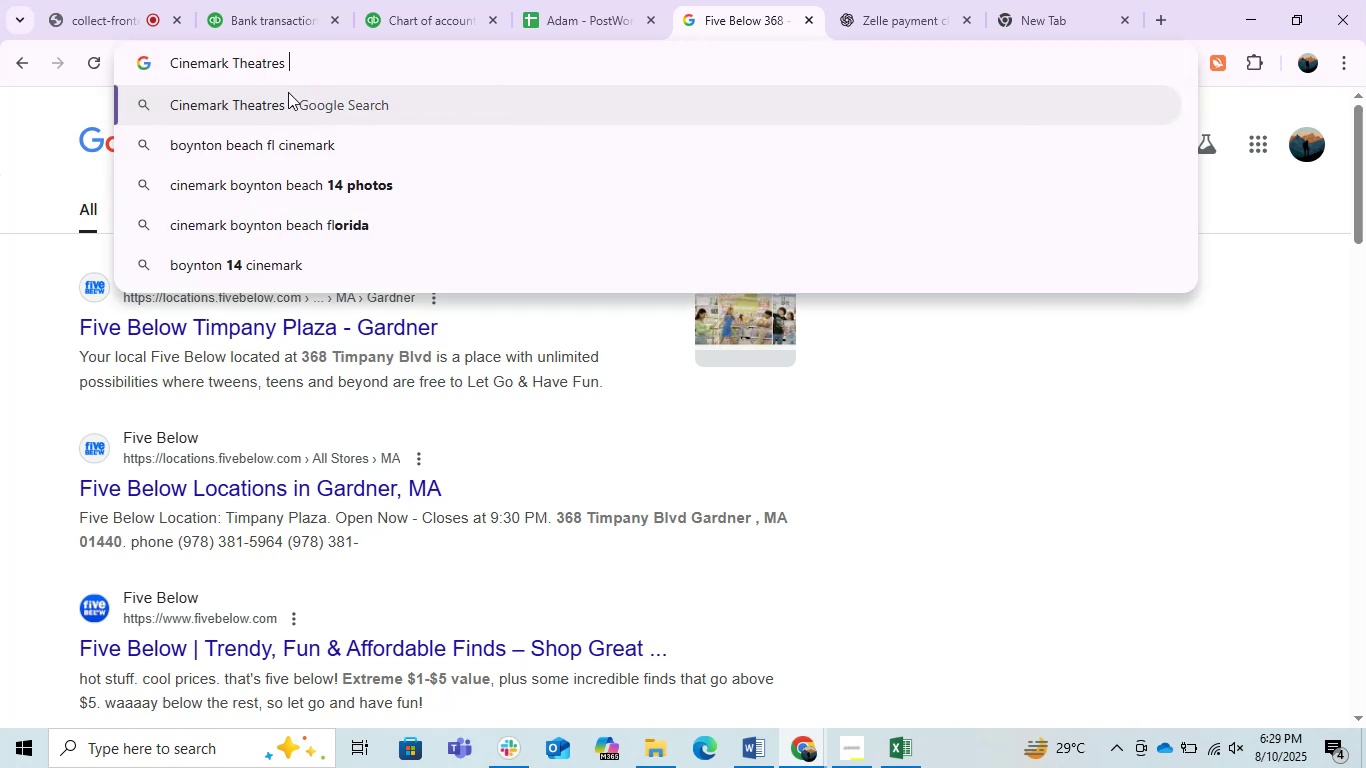 
key(Enter)
 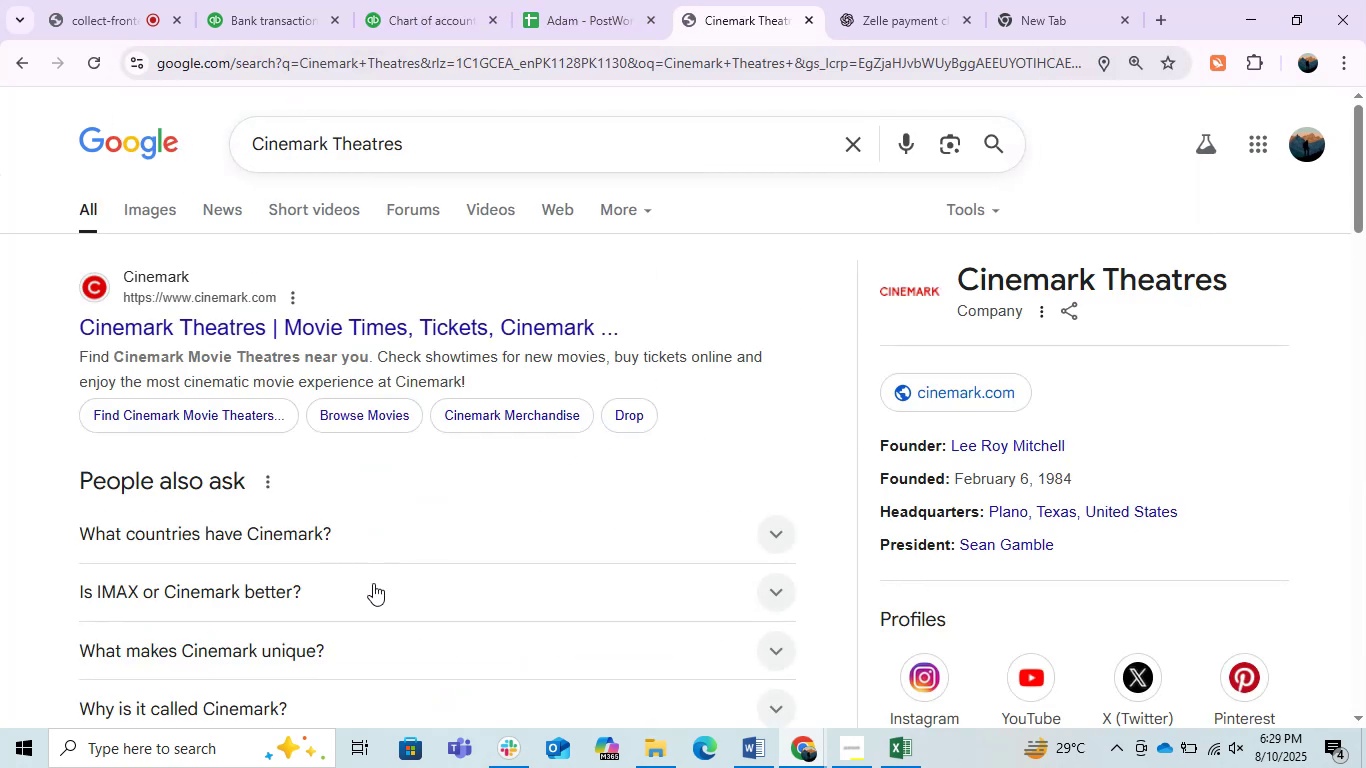 
scroll: coordinate [517, 580], scroll_direction: down, amount: 1.0
 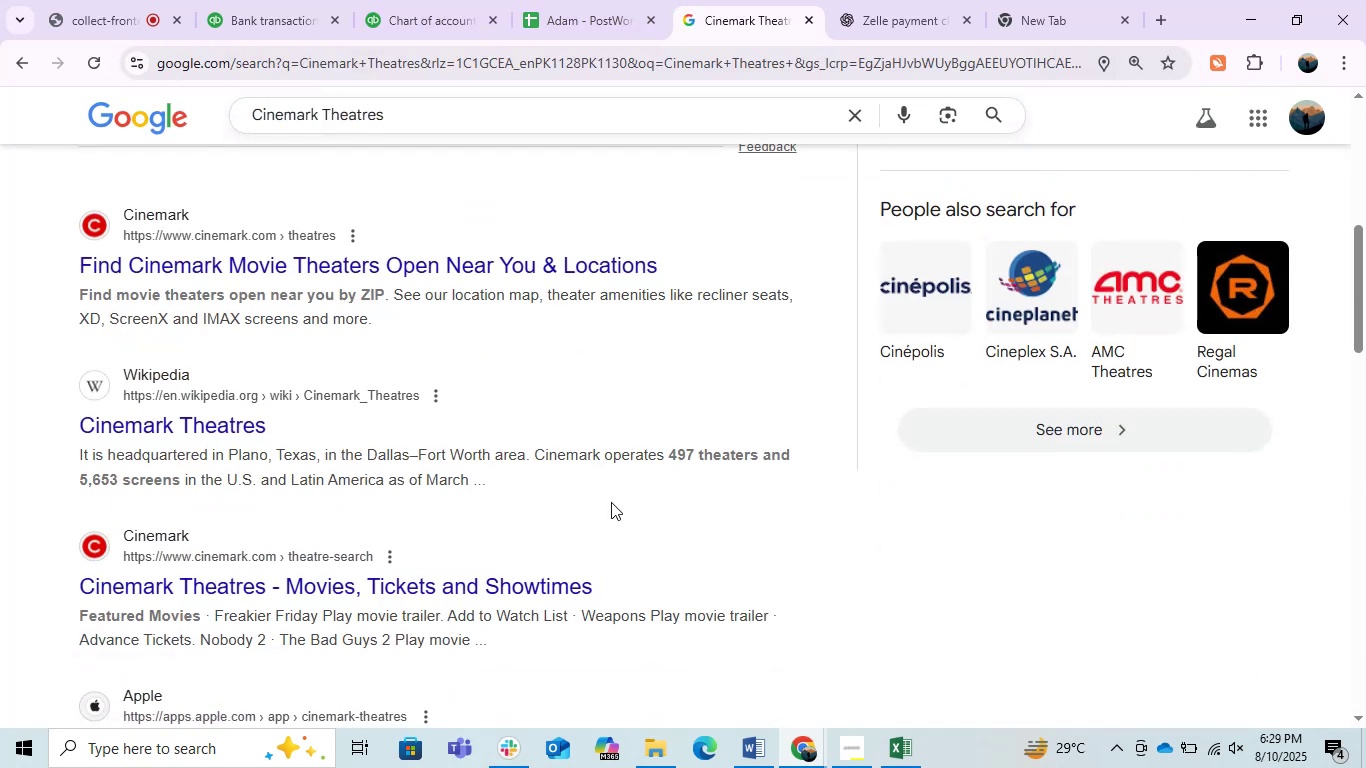 
left_click([239, 12])
 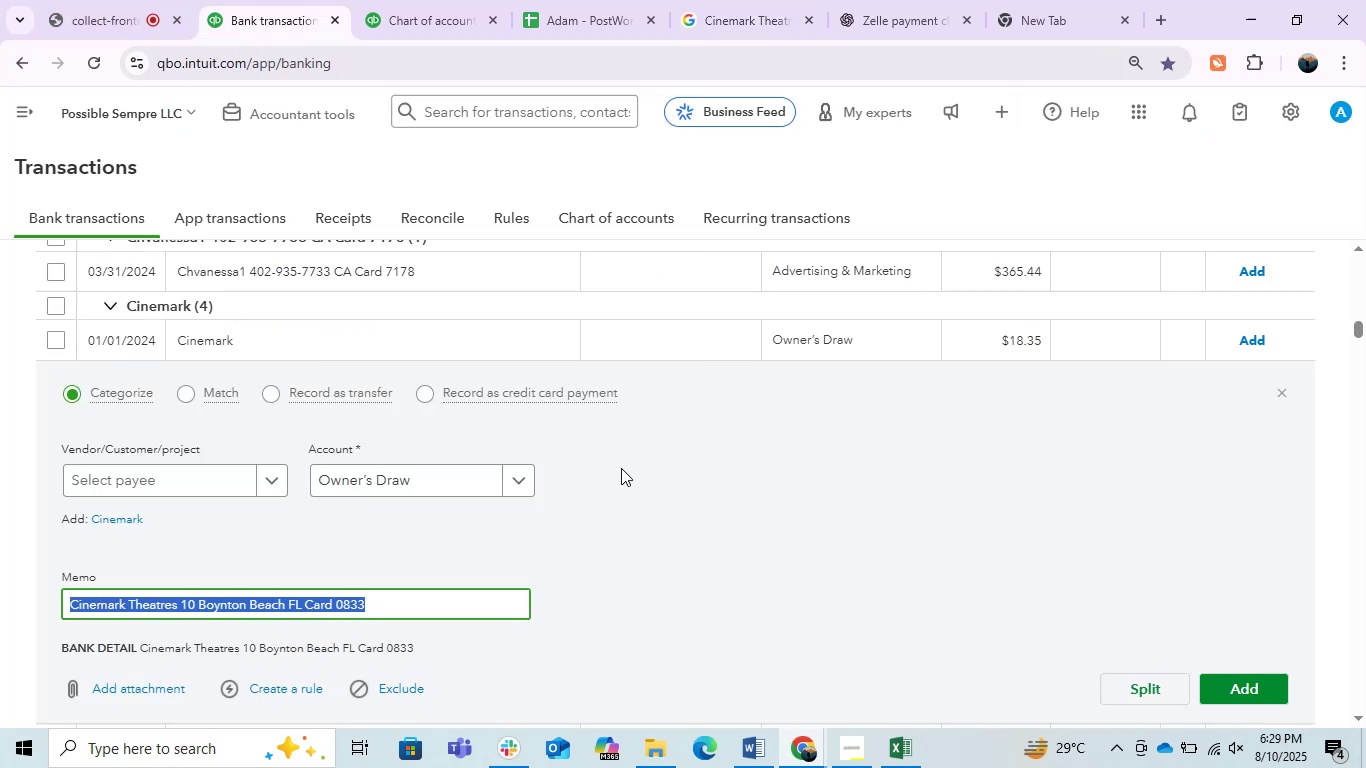 
left_click([621, 468])
 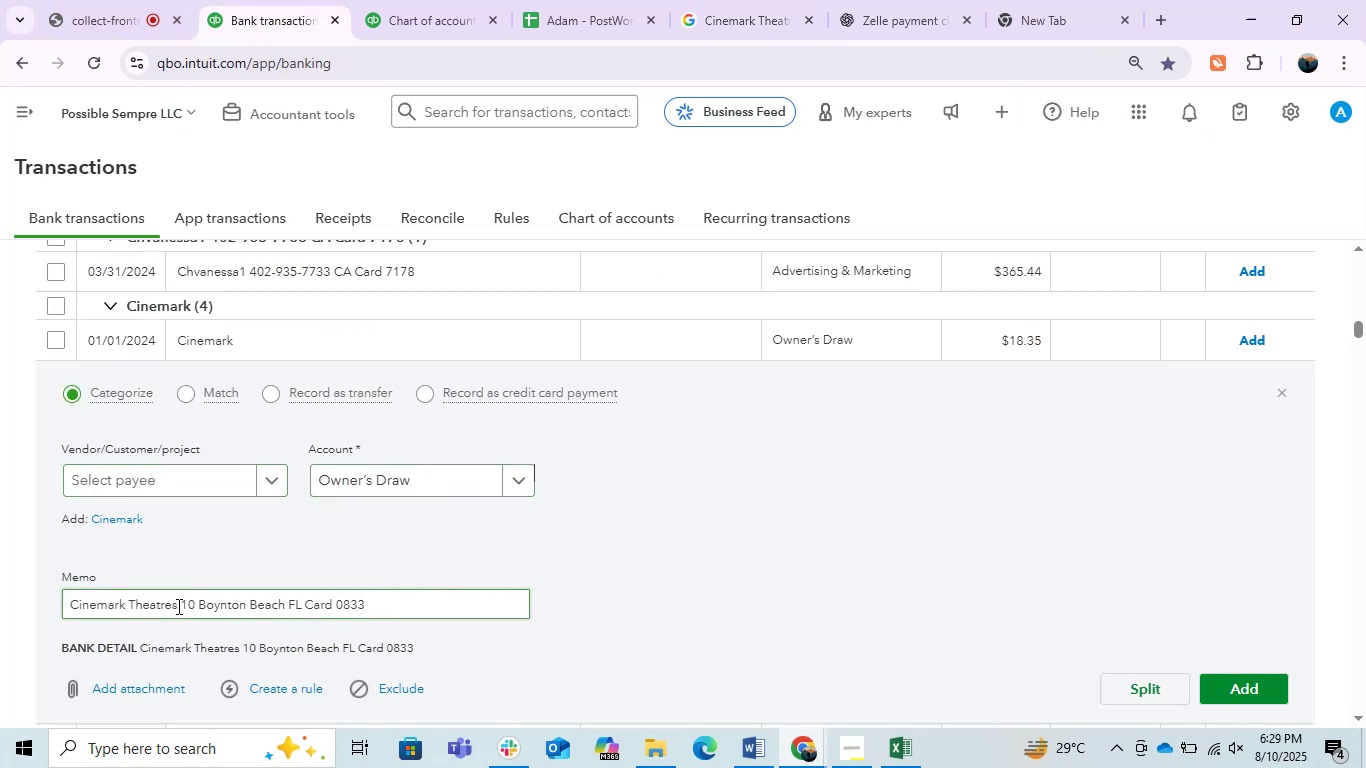 
left_click([177, 606])
 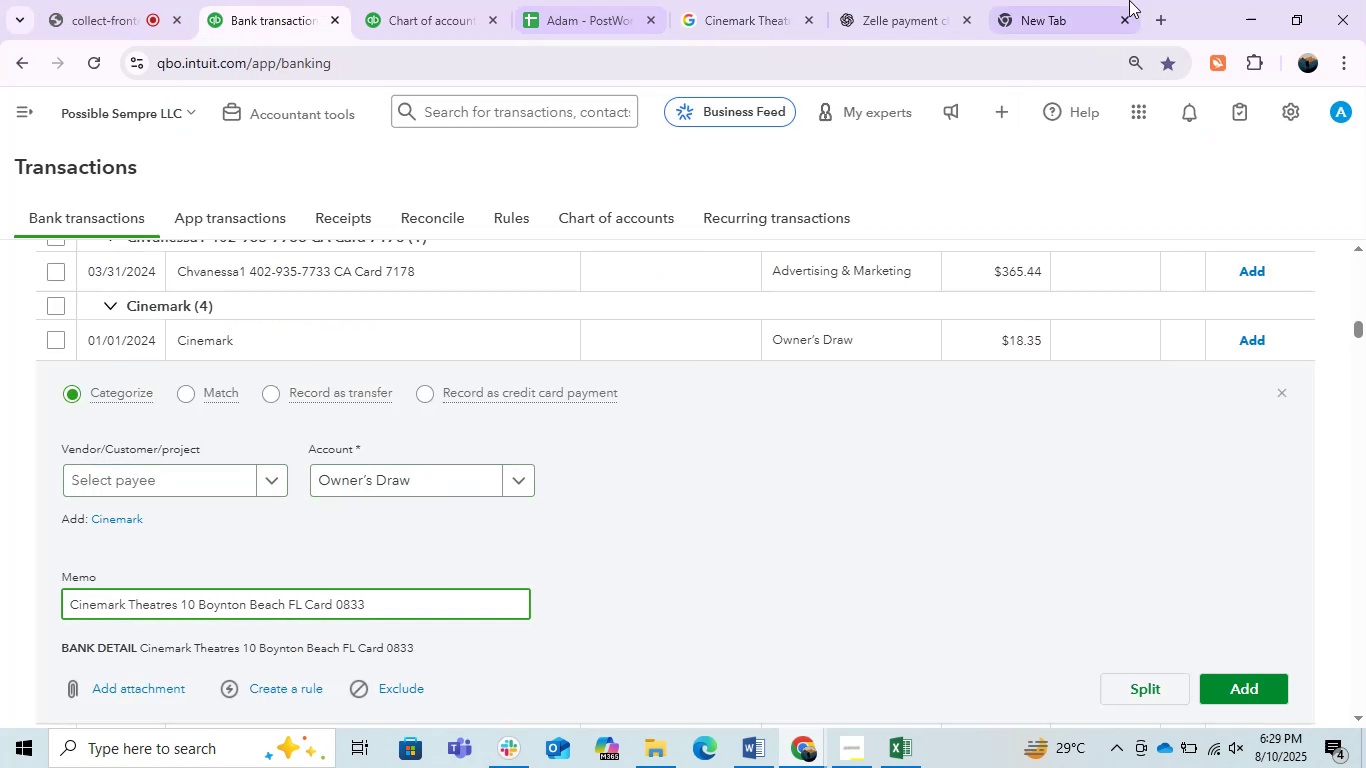 
left_click([959, 0])
 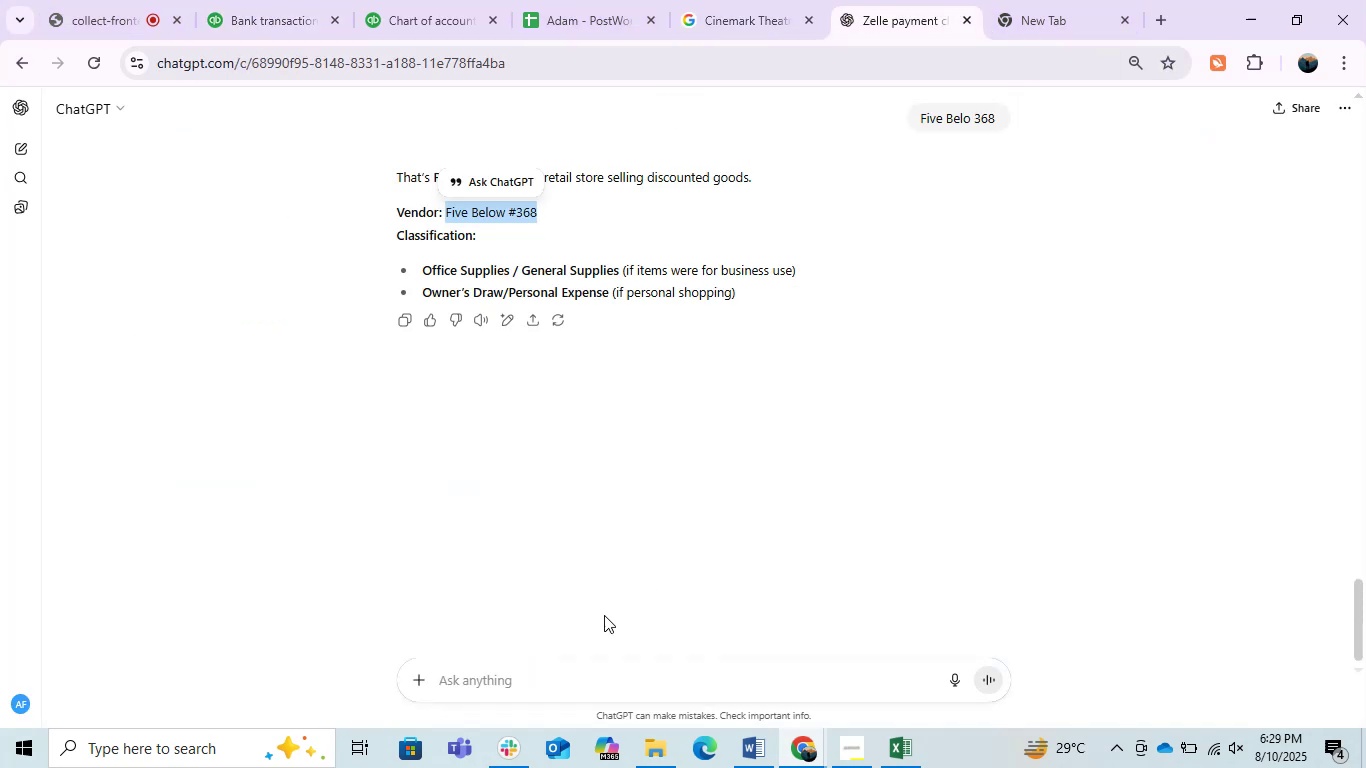 
key(Control+ControlLeft)
 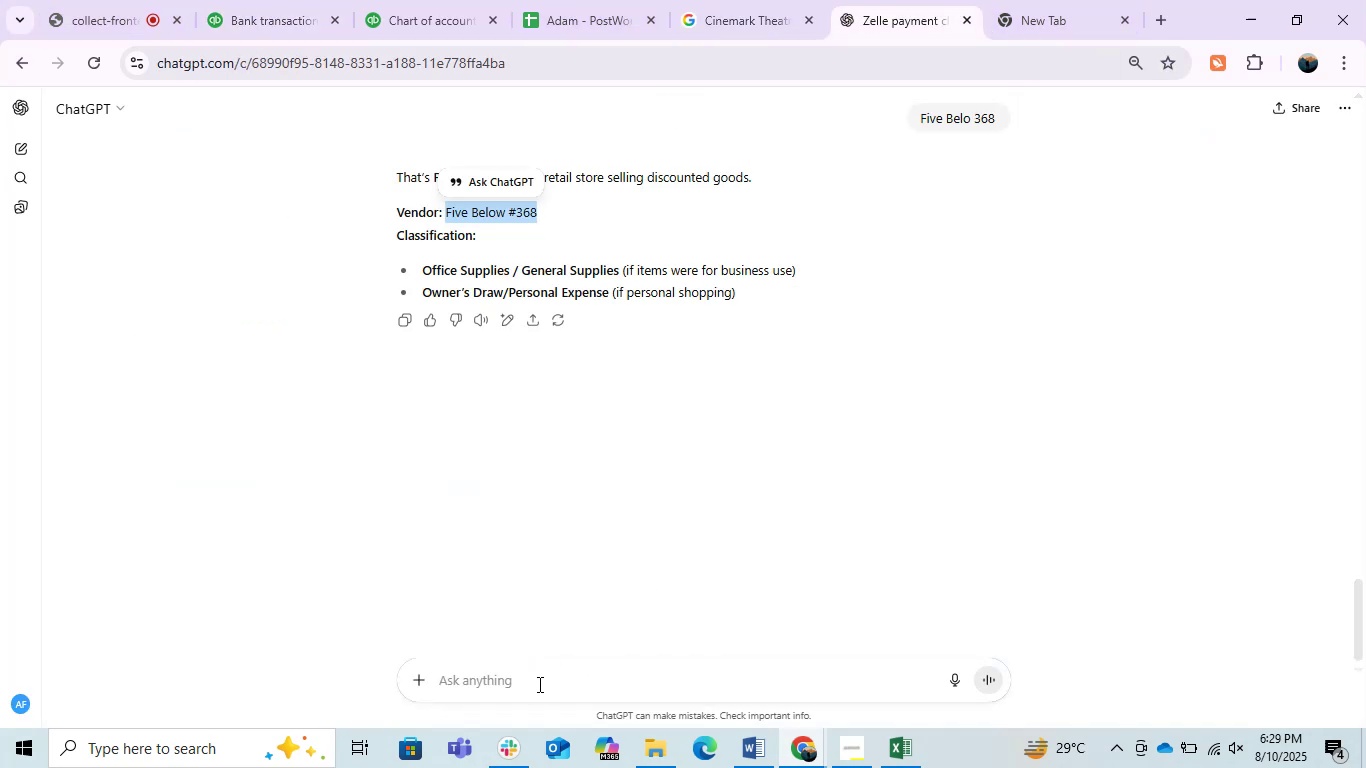 
key(Control+ControlLeft)
 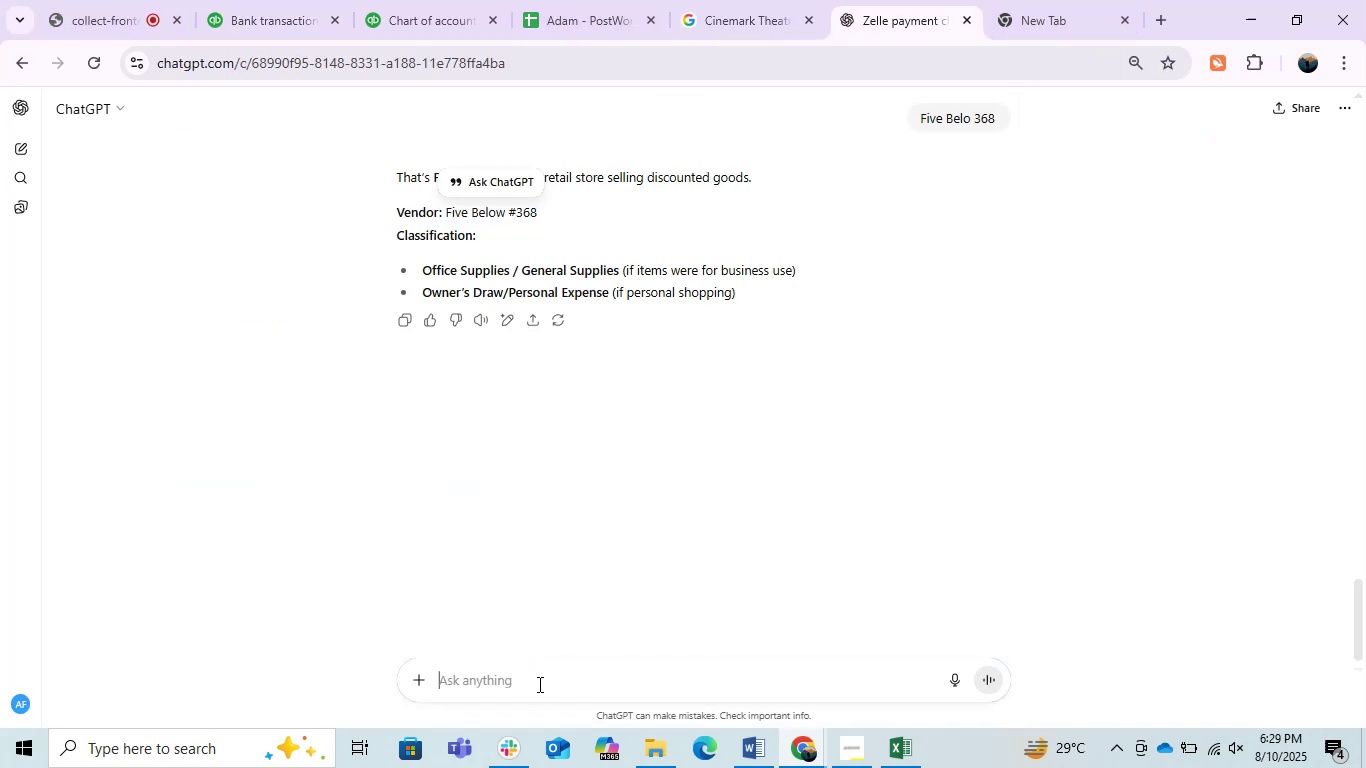 
left_click([538, 684])
 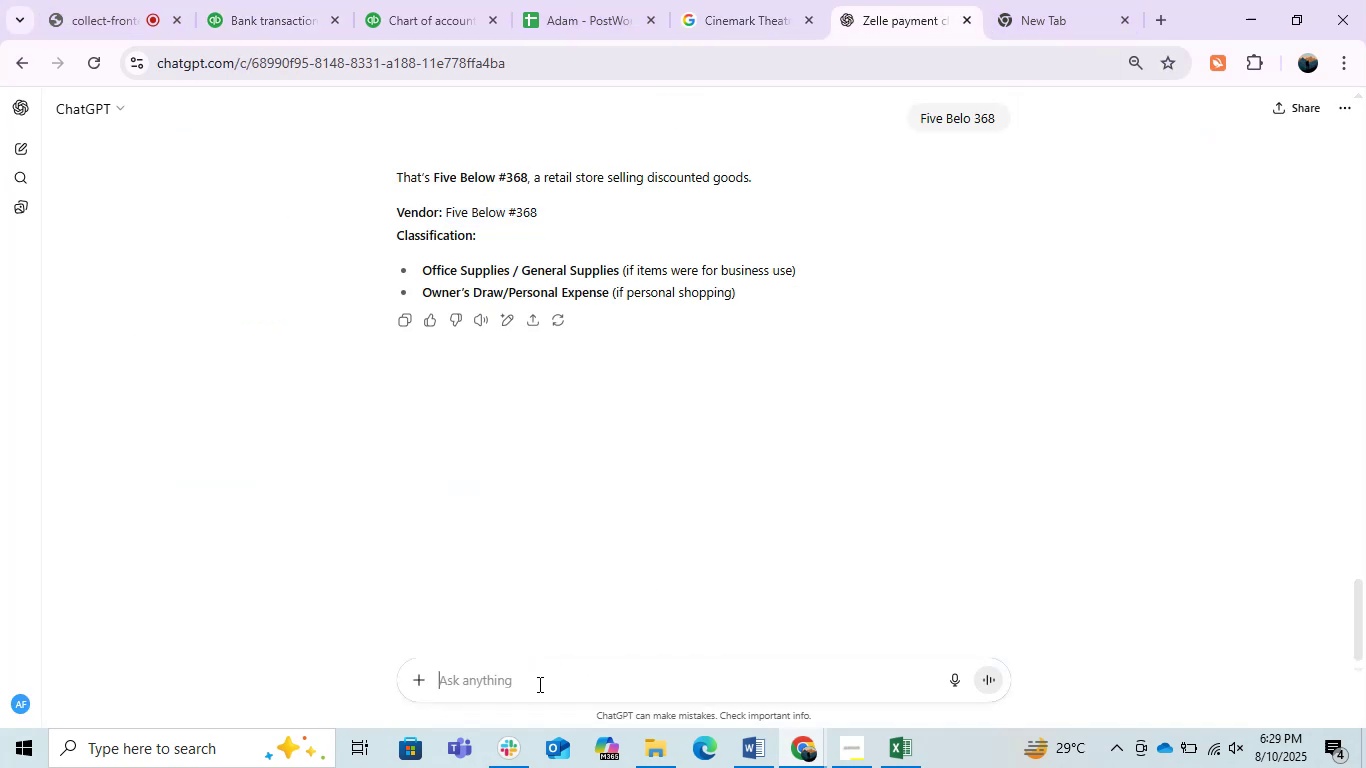 
key(Control+V)
 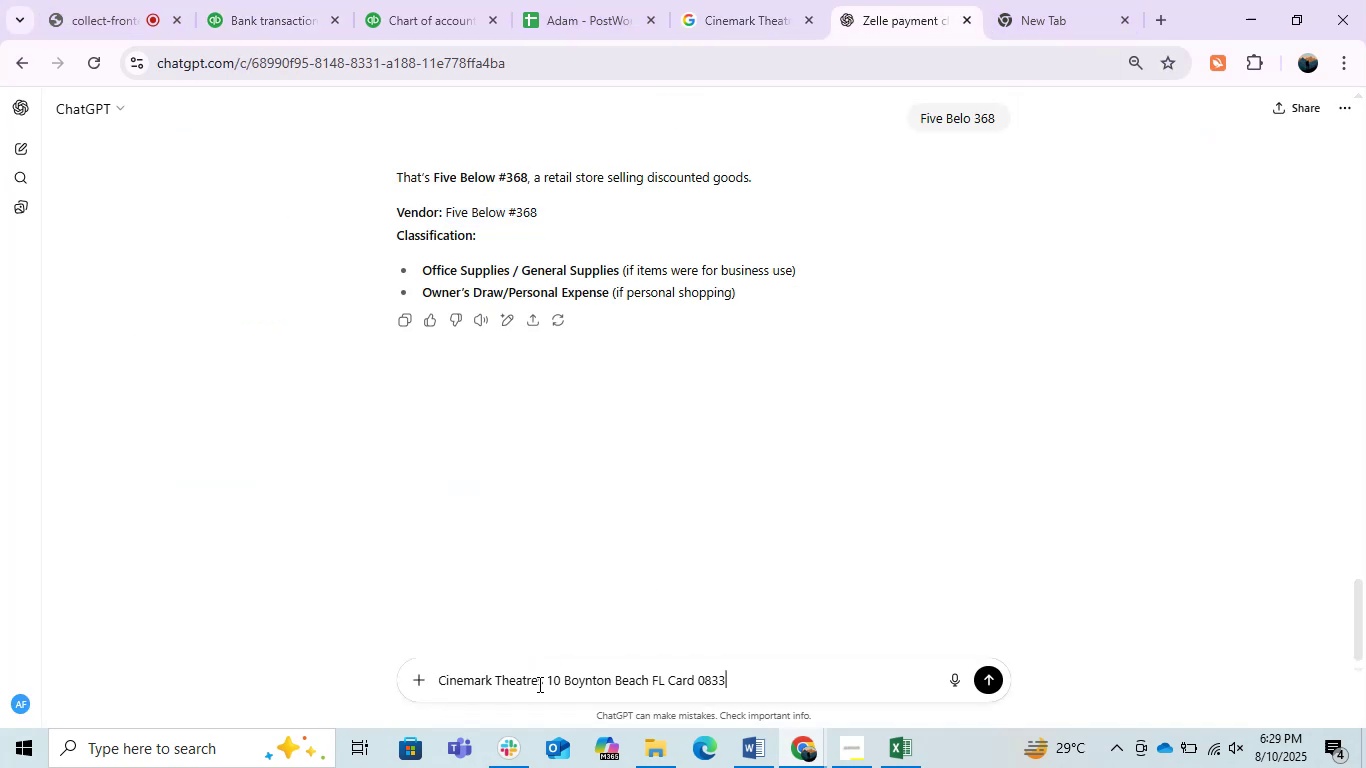 
key(Enter)
 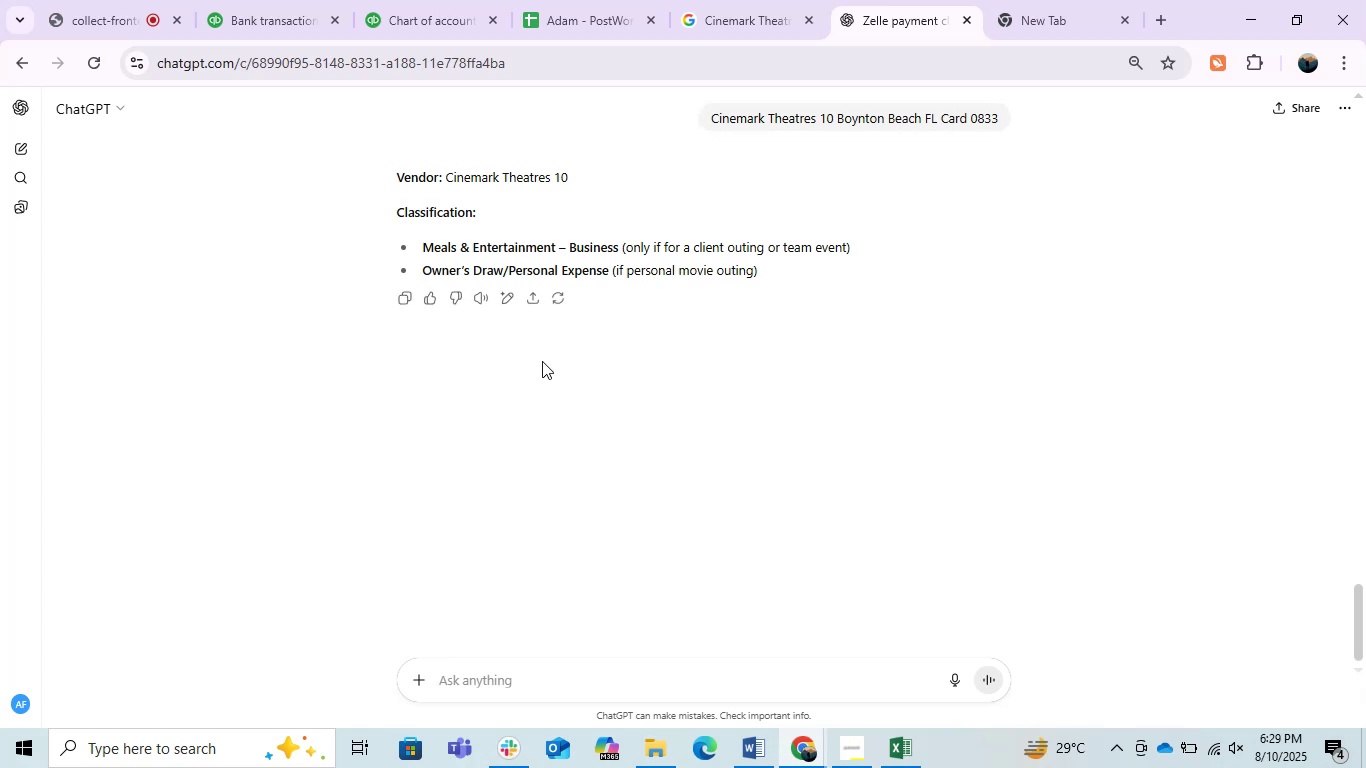 
left_click([253, 0])
 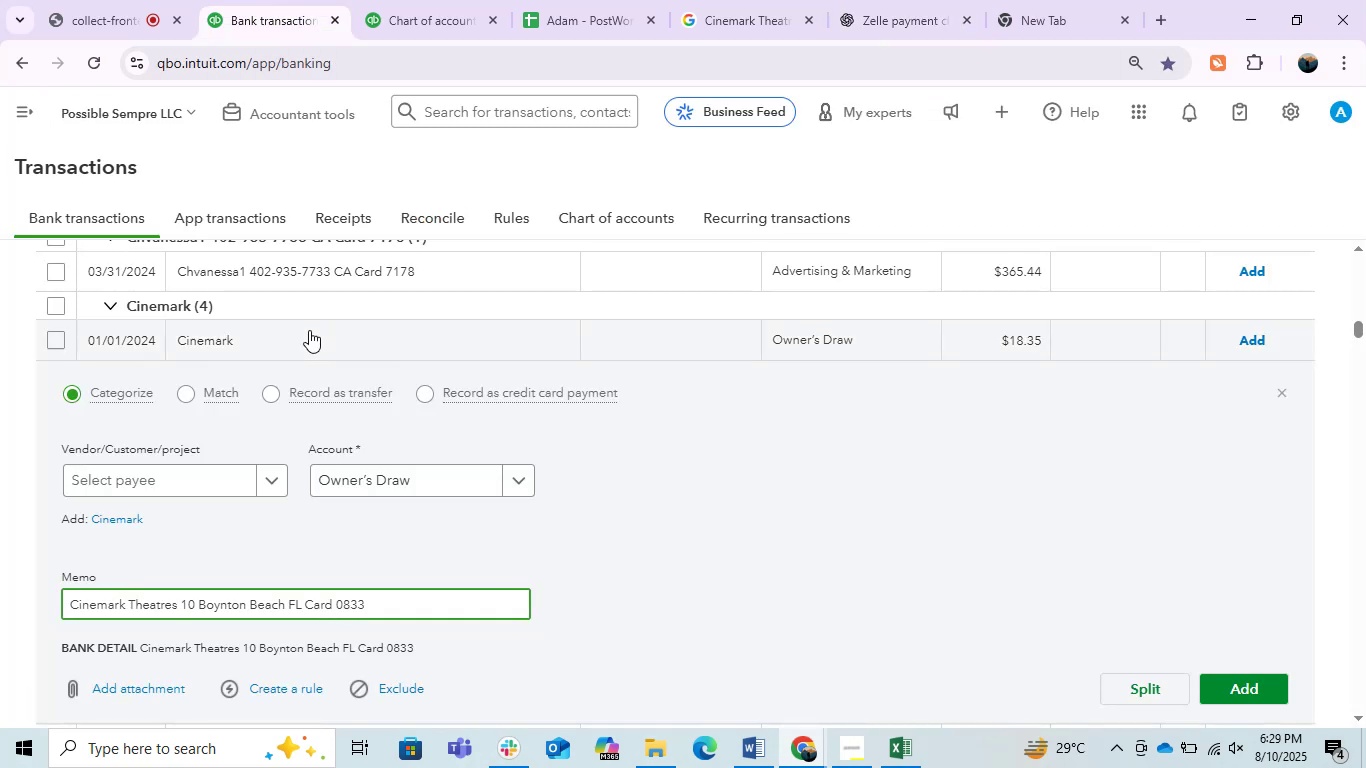 
left_click([309, 330])
 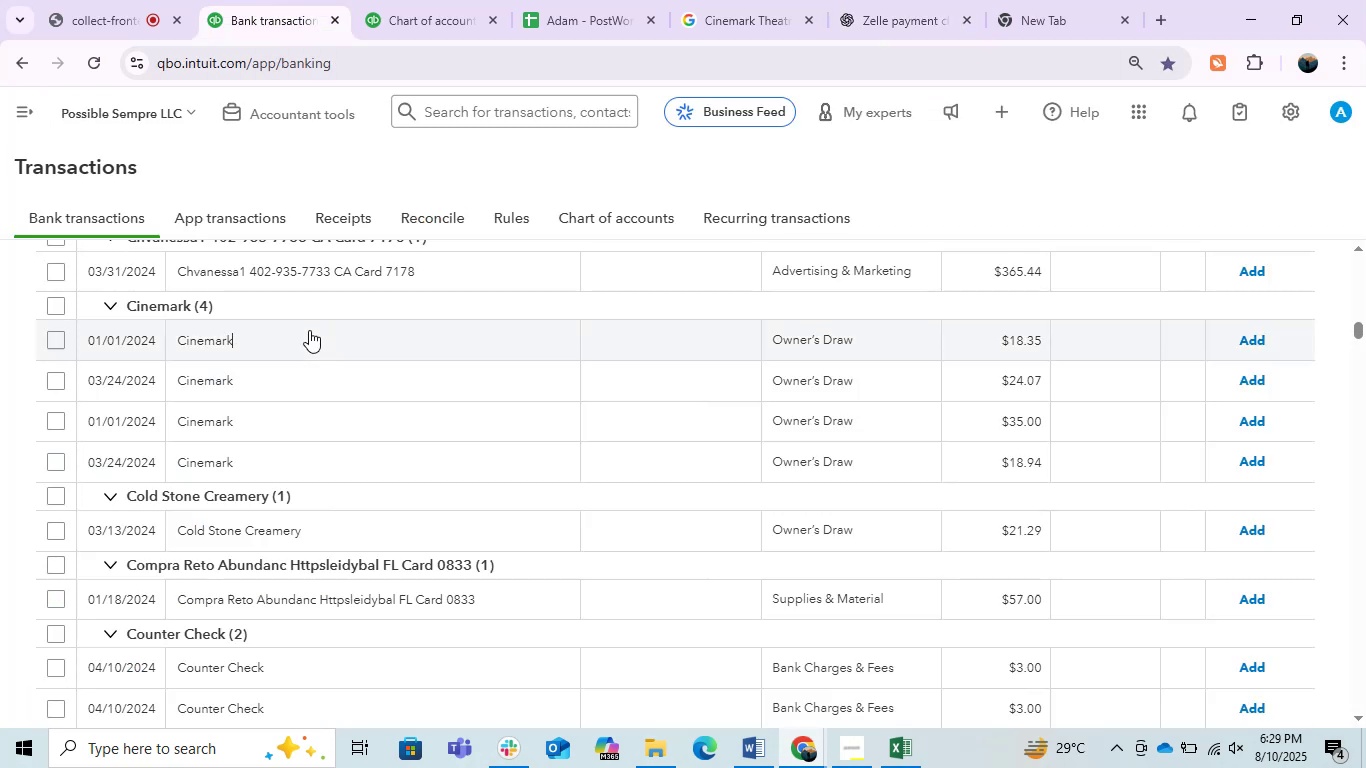 
left_click([255, 463])
 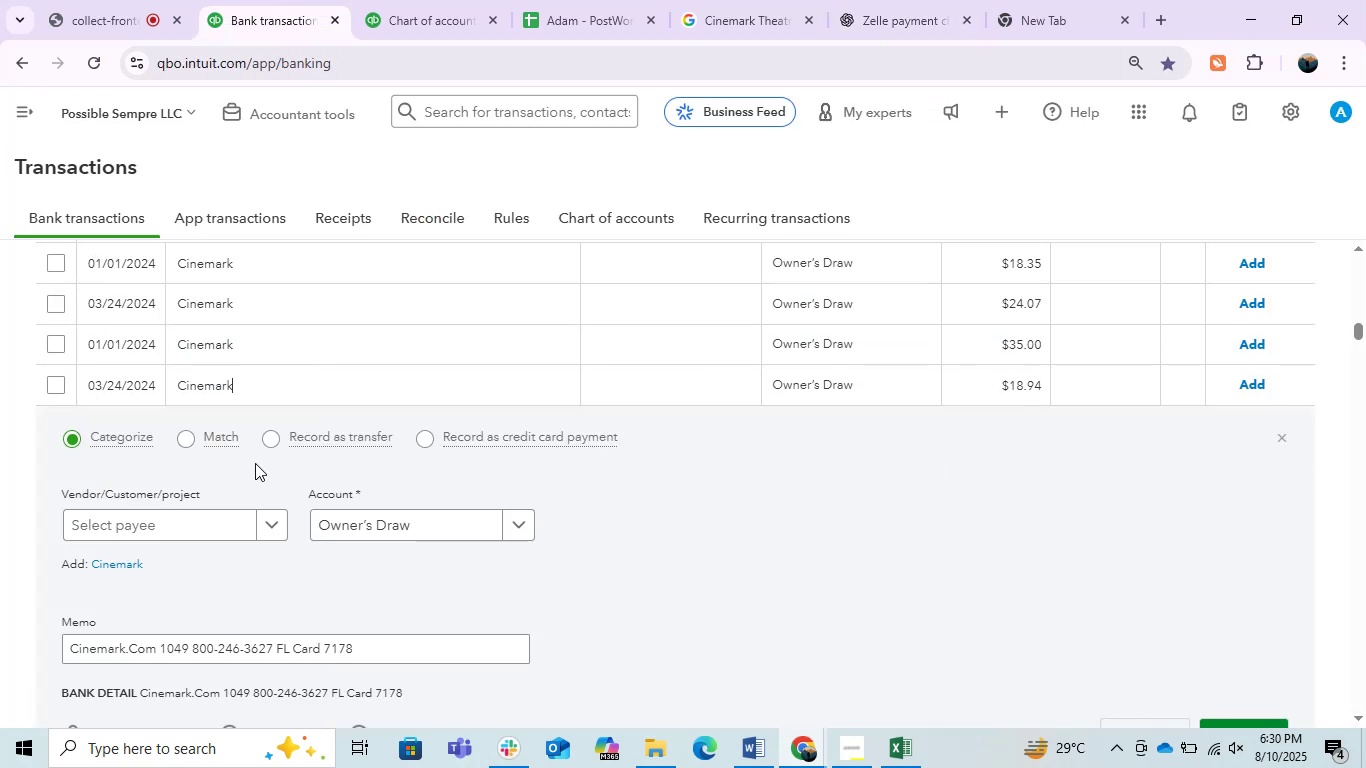 
left_click([294, 350])
 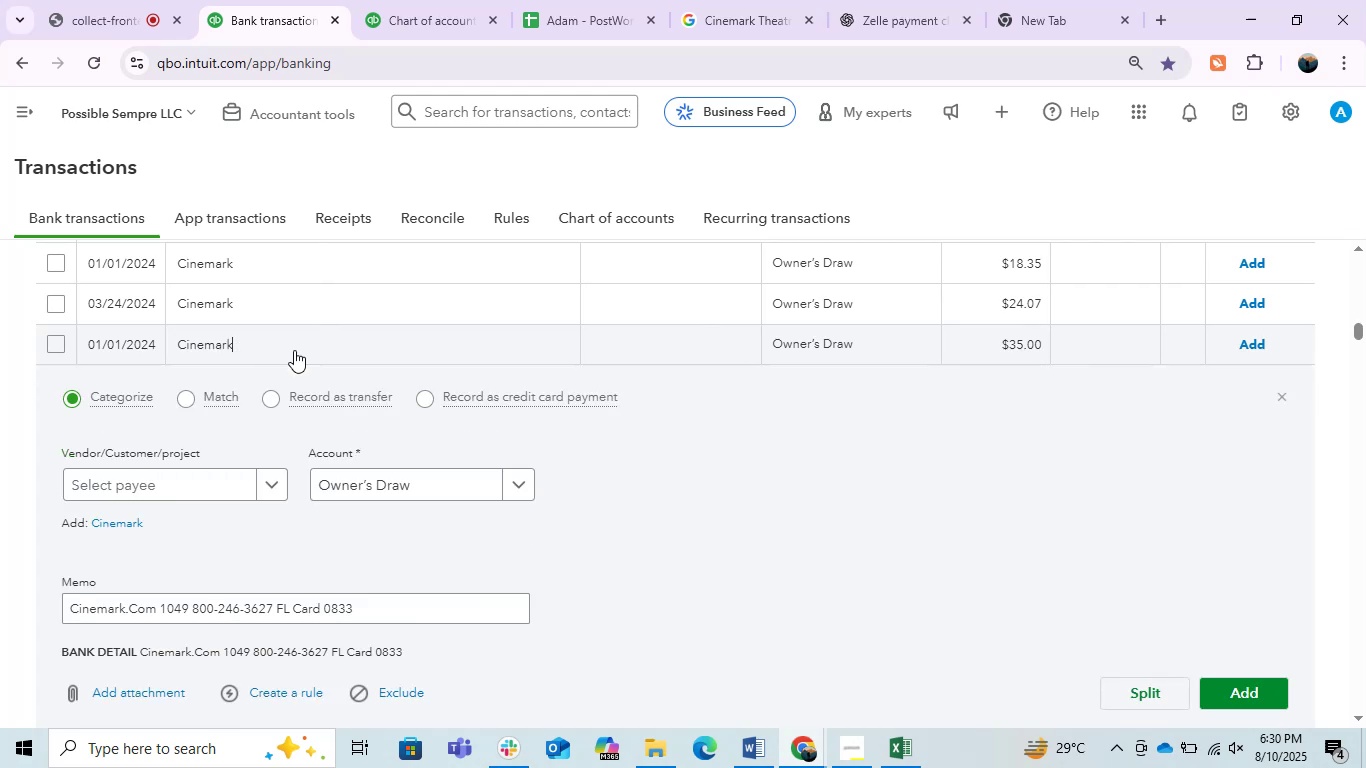 
left_click([297, 314])
 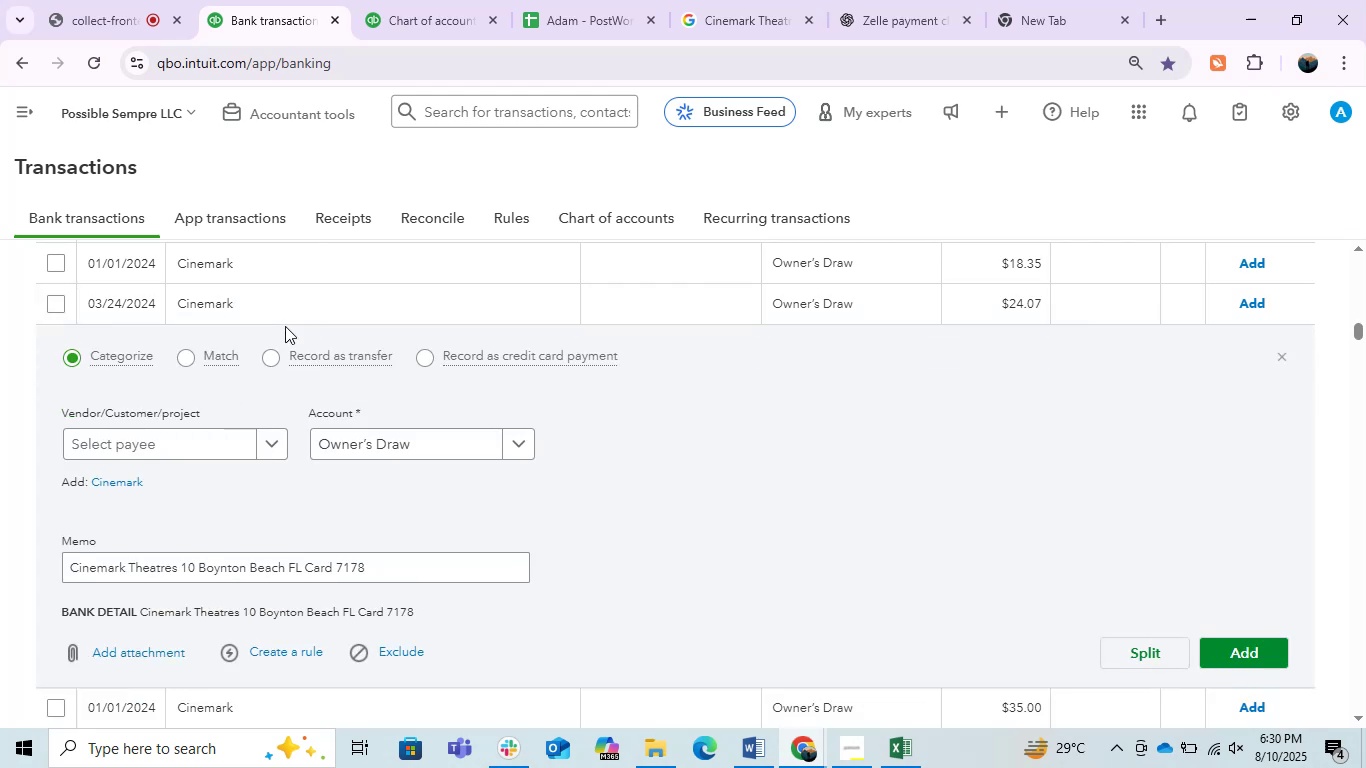 
left_click_drag(start_coordinate=[124, 566], to_coordinate=[4, 544])
 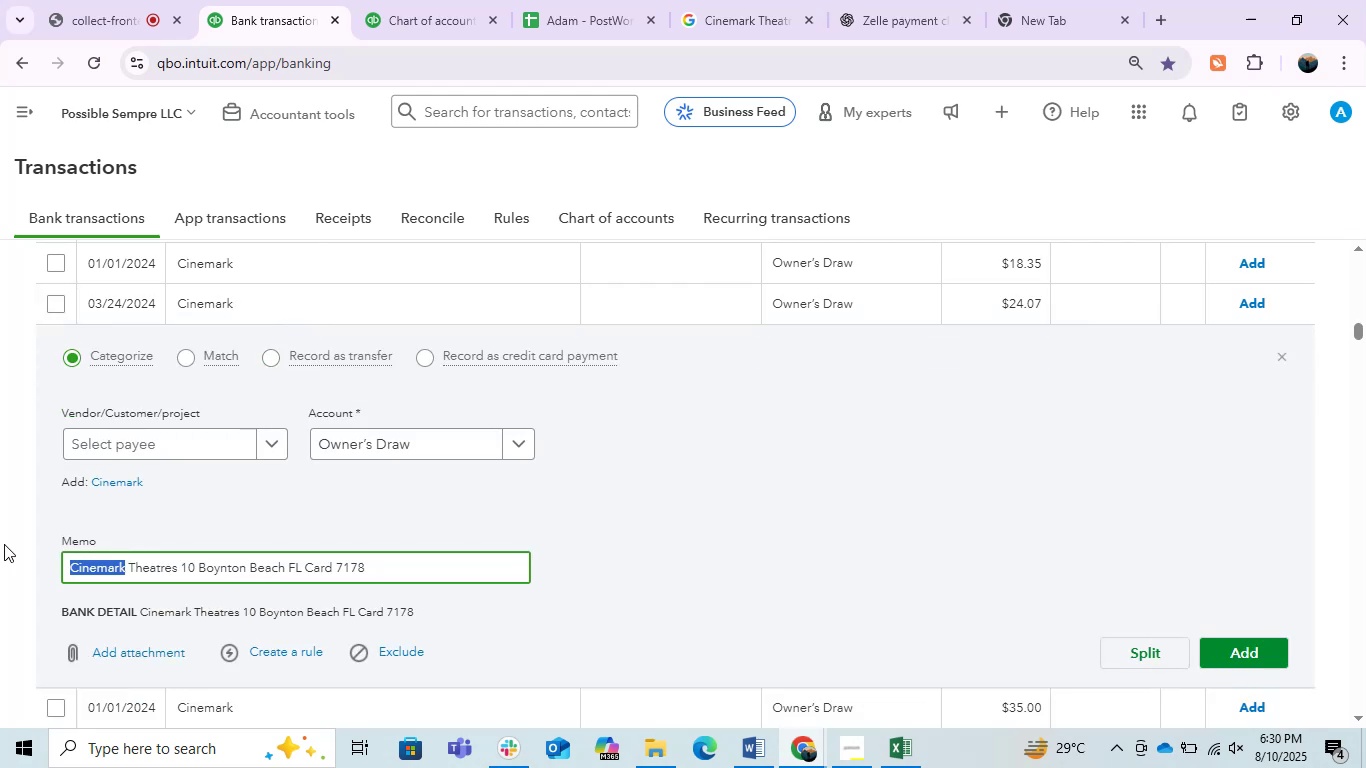 
key(Control+C)
 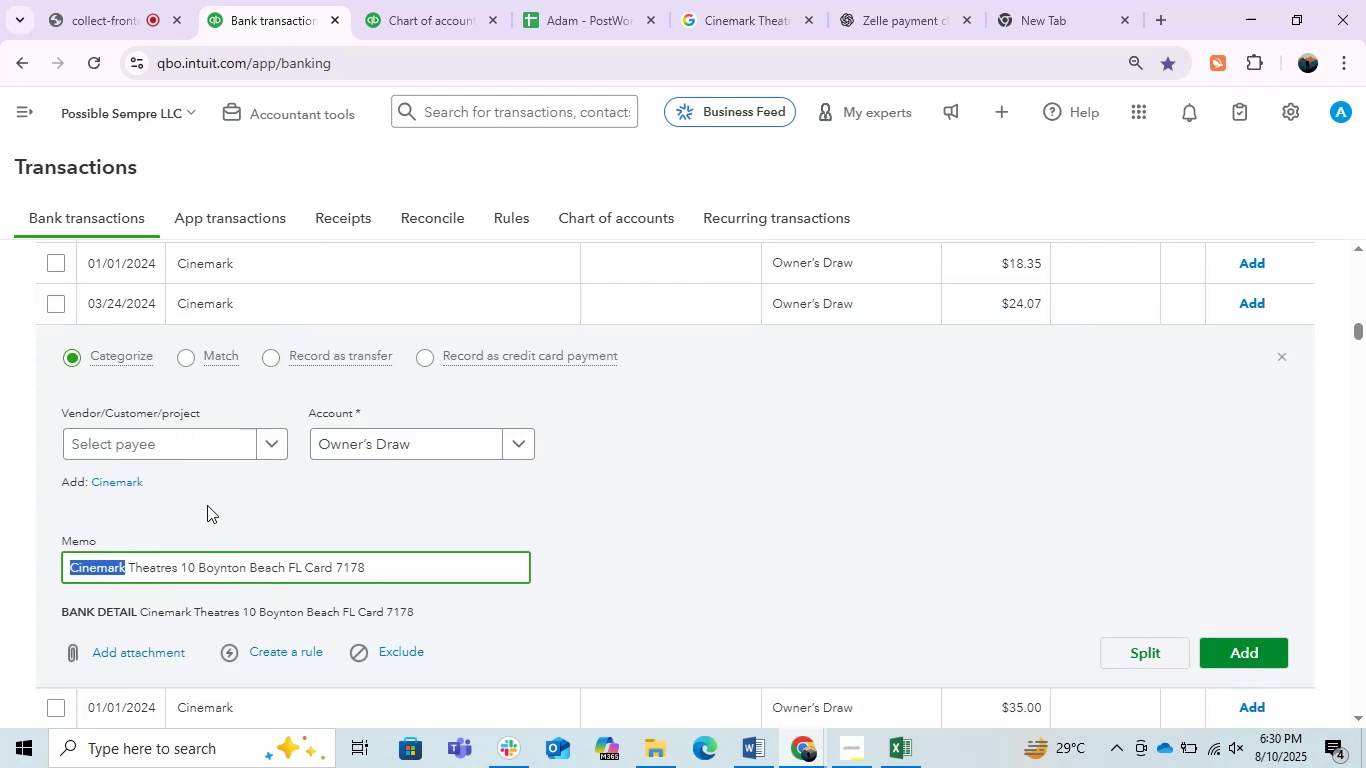 
key(Control+C)
 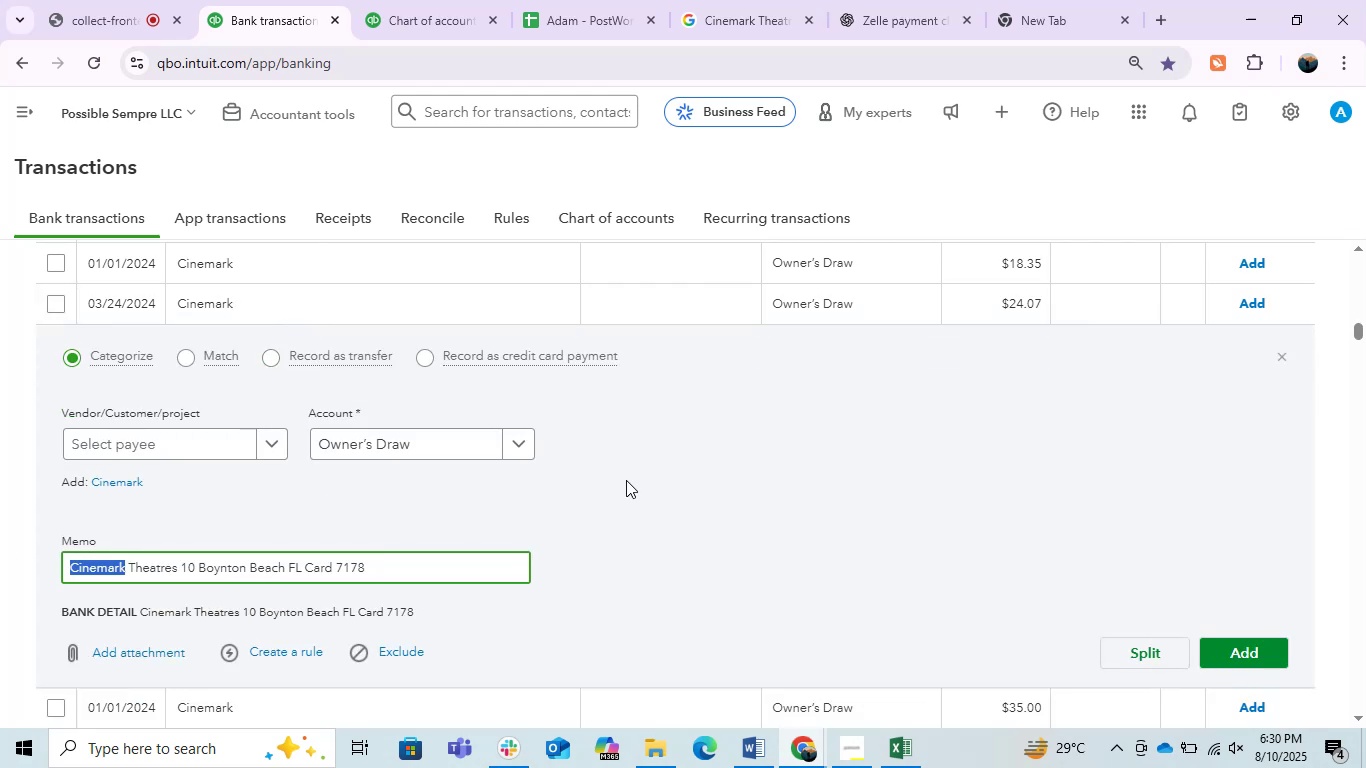 
left_click([626, 480])
 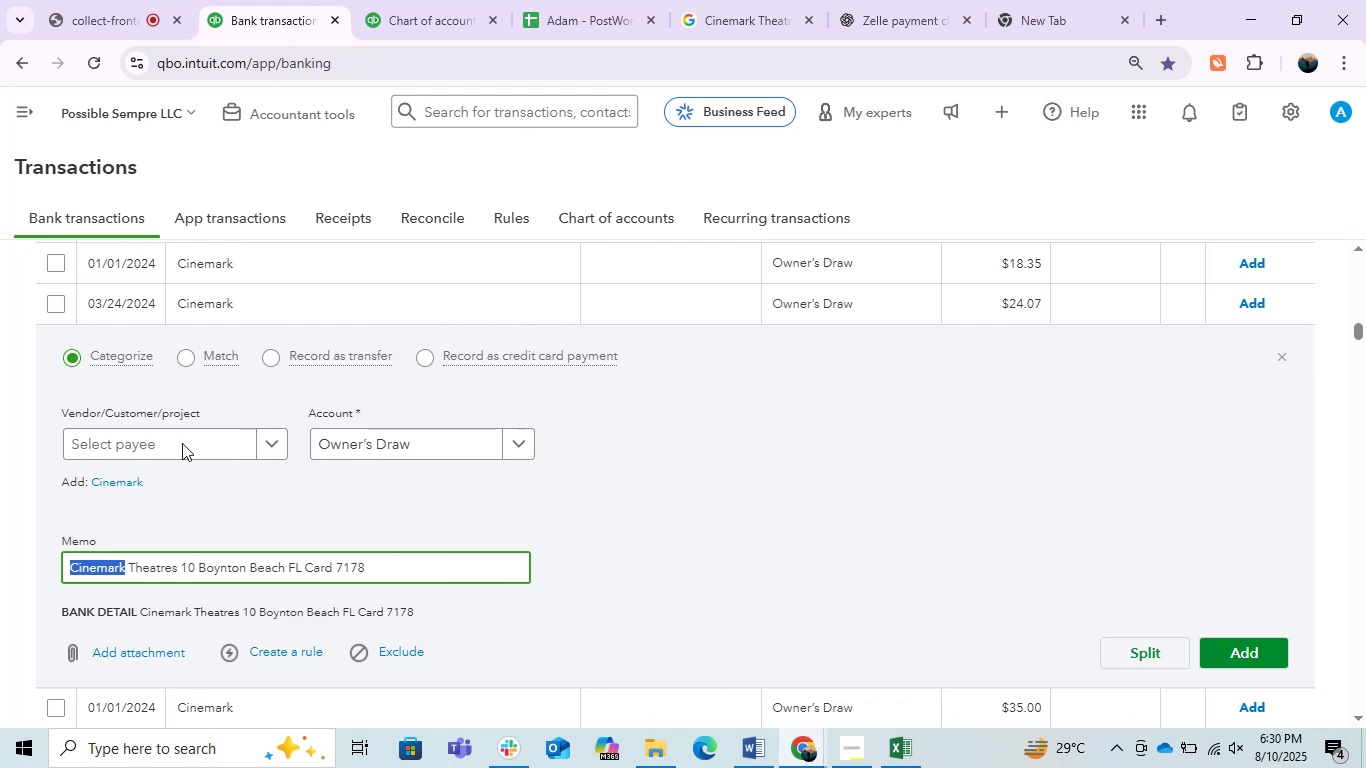 
left_click([182, 443])
 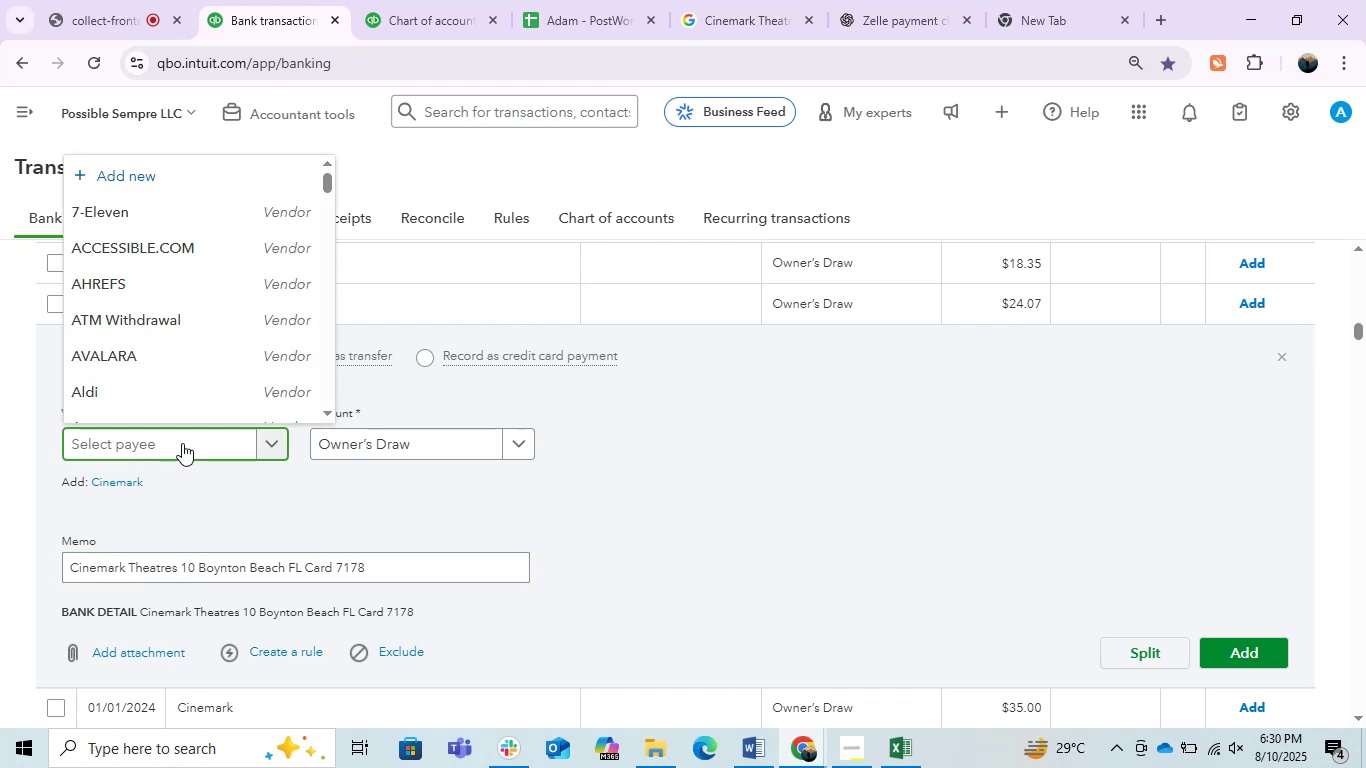 
key(Control+ControlLeft)
 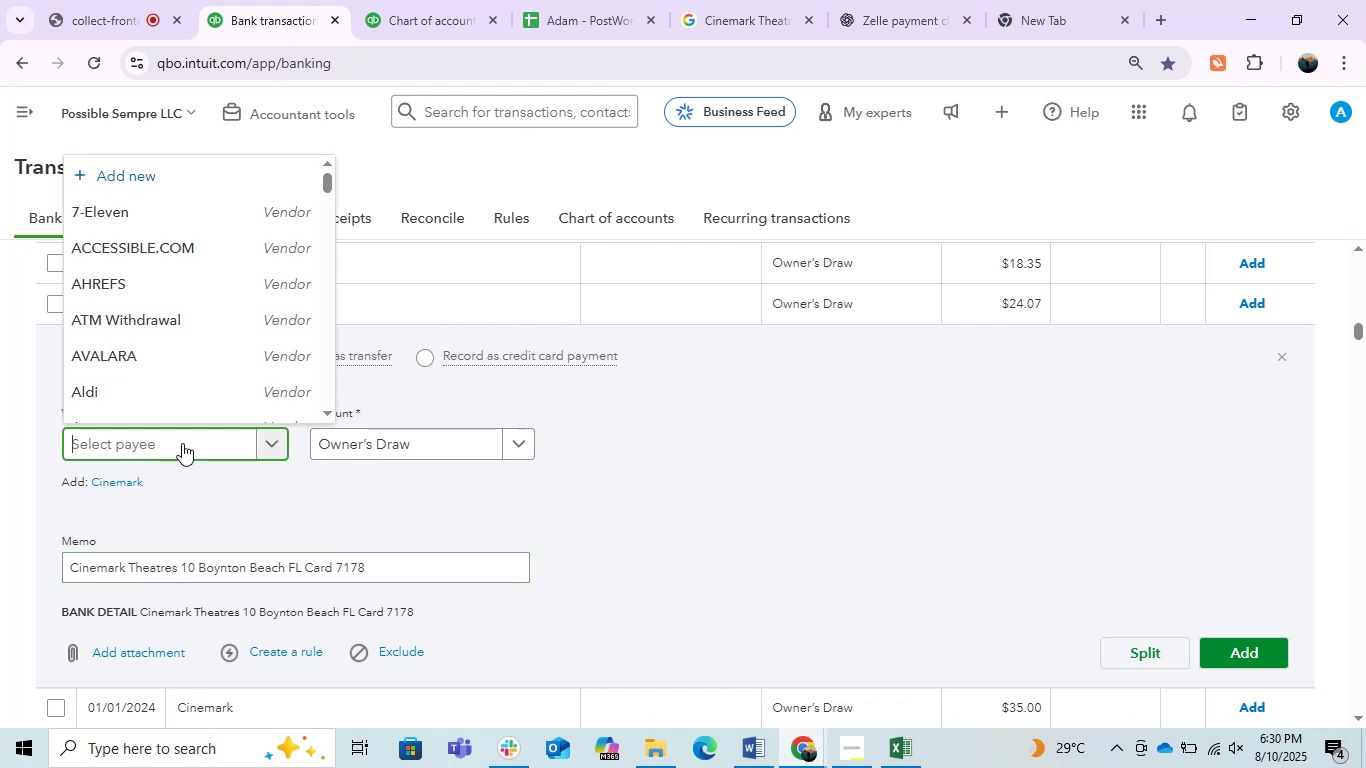 
key(Control+V)
 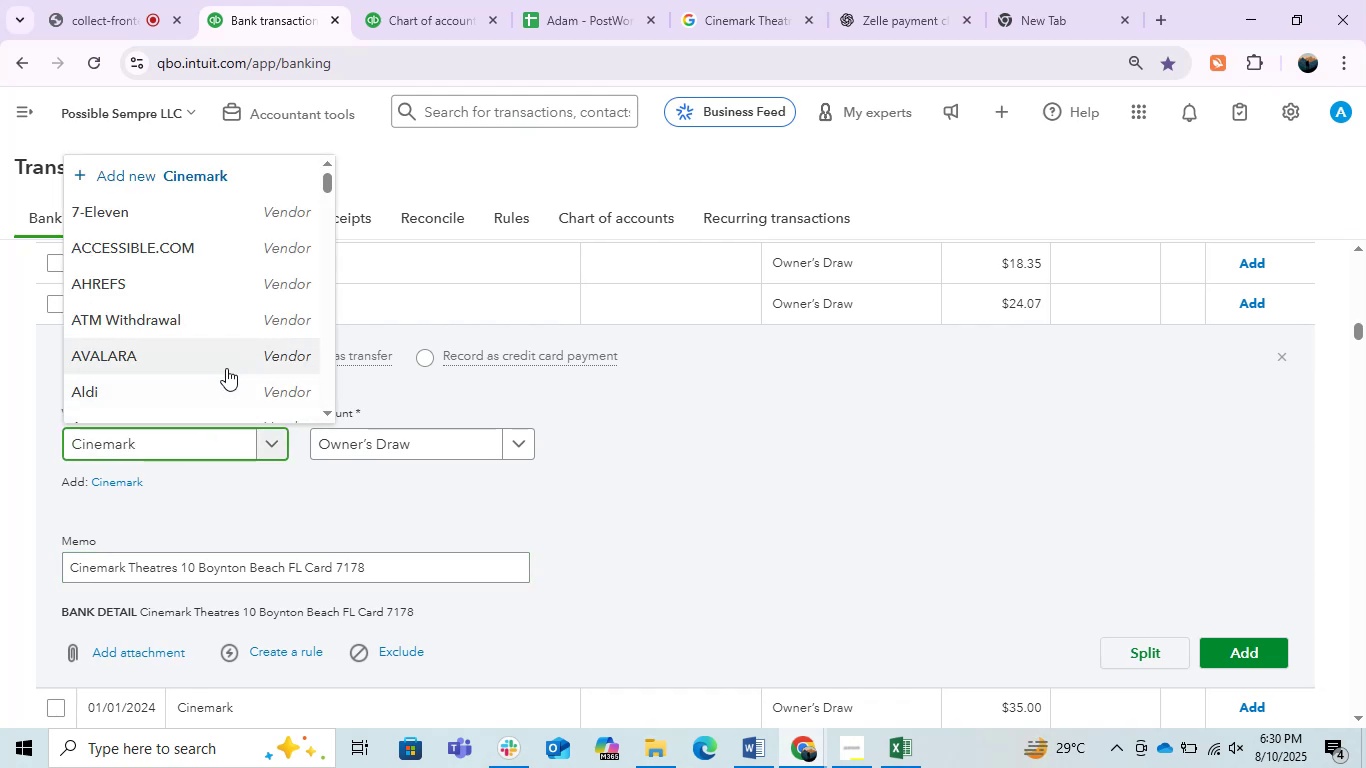 
left_click([199, 406])
 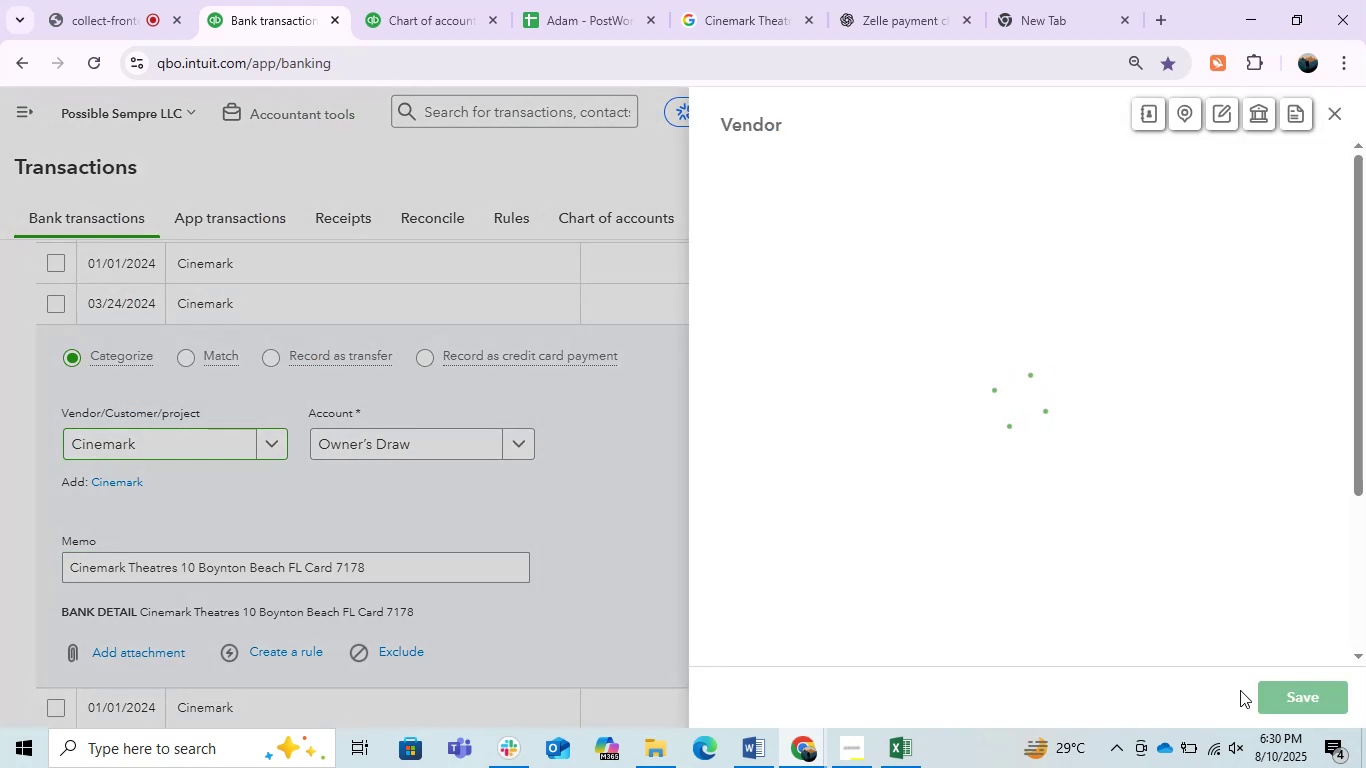 
left_click([1315, 702])
 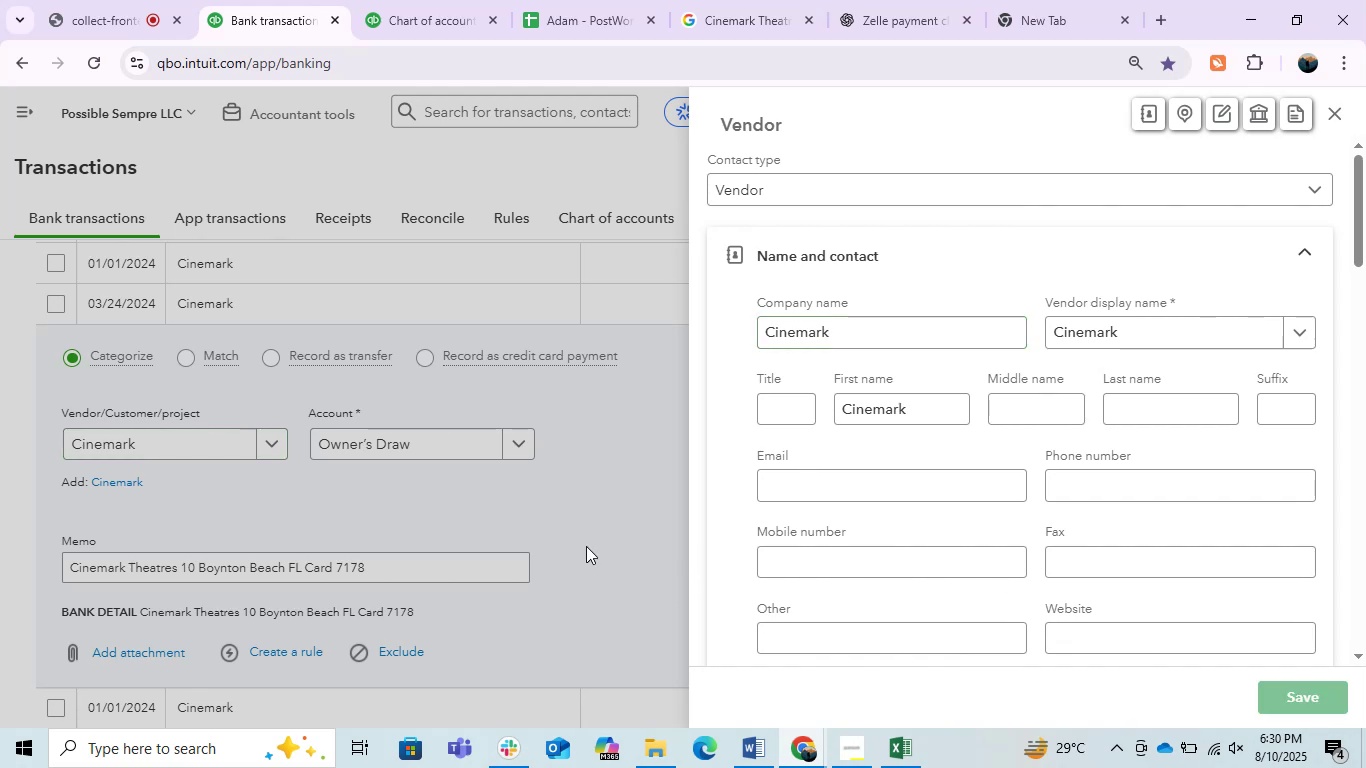 
left_click([41, 0])
 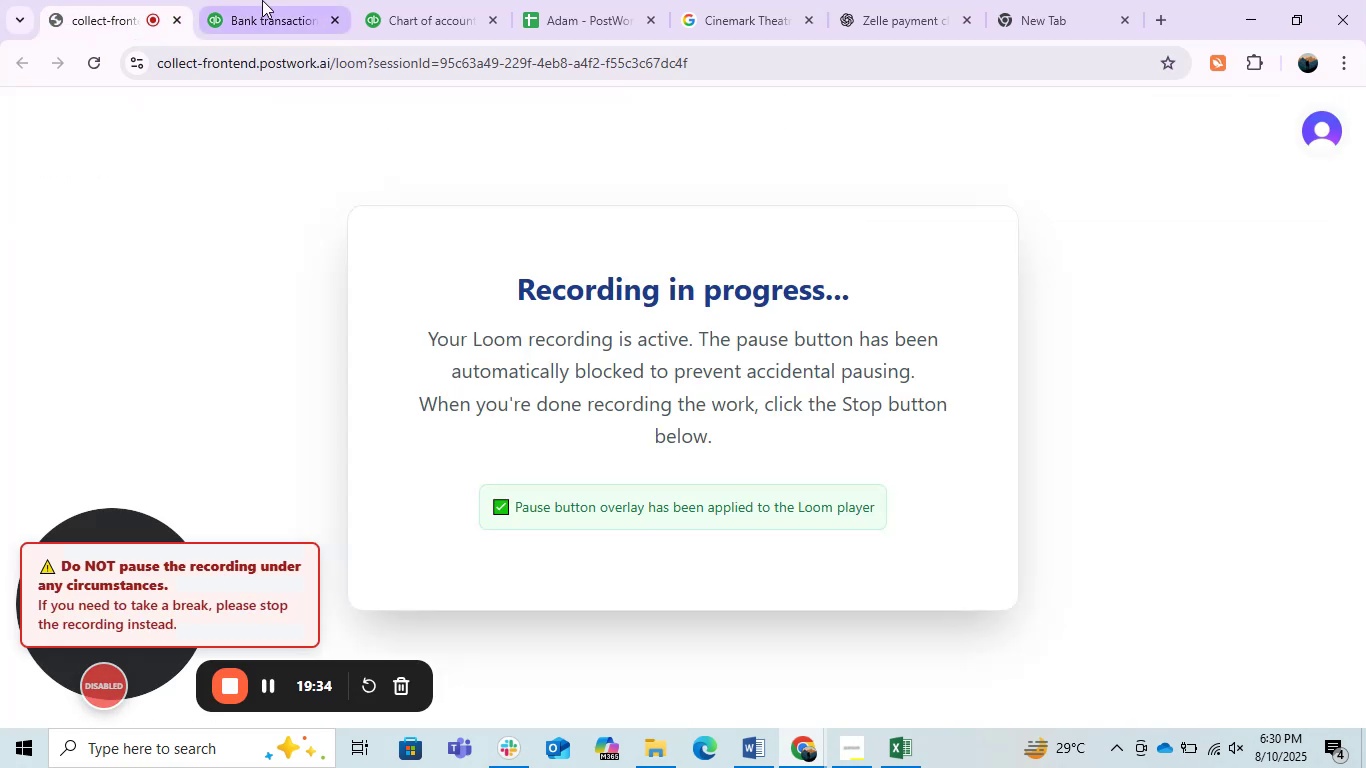 
left_click([262, 0])
 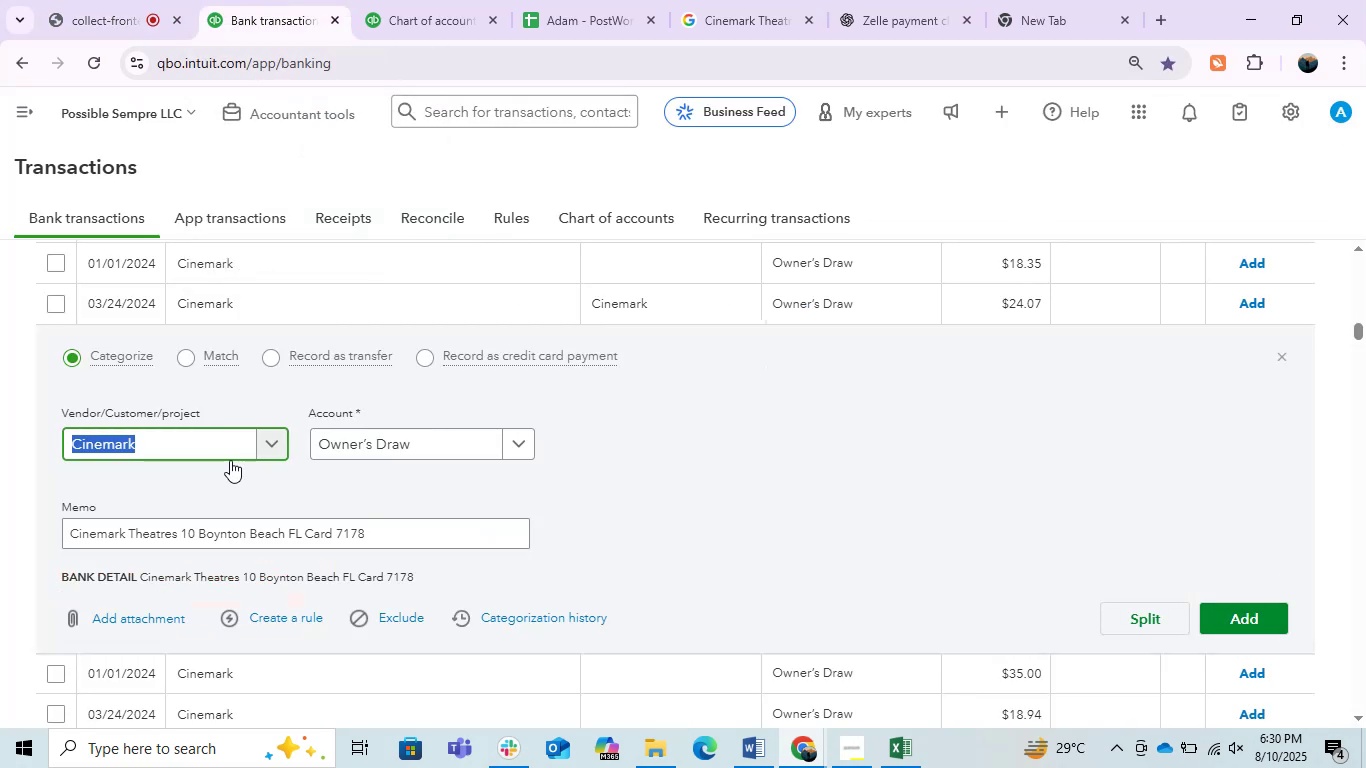 
left_click([399, 446])
 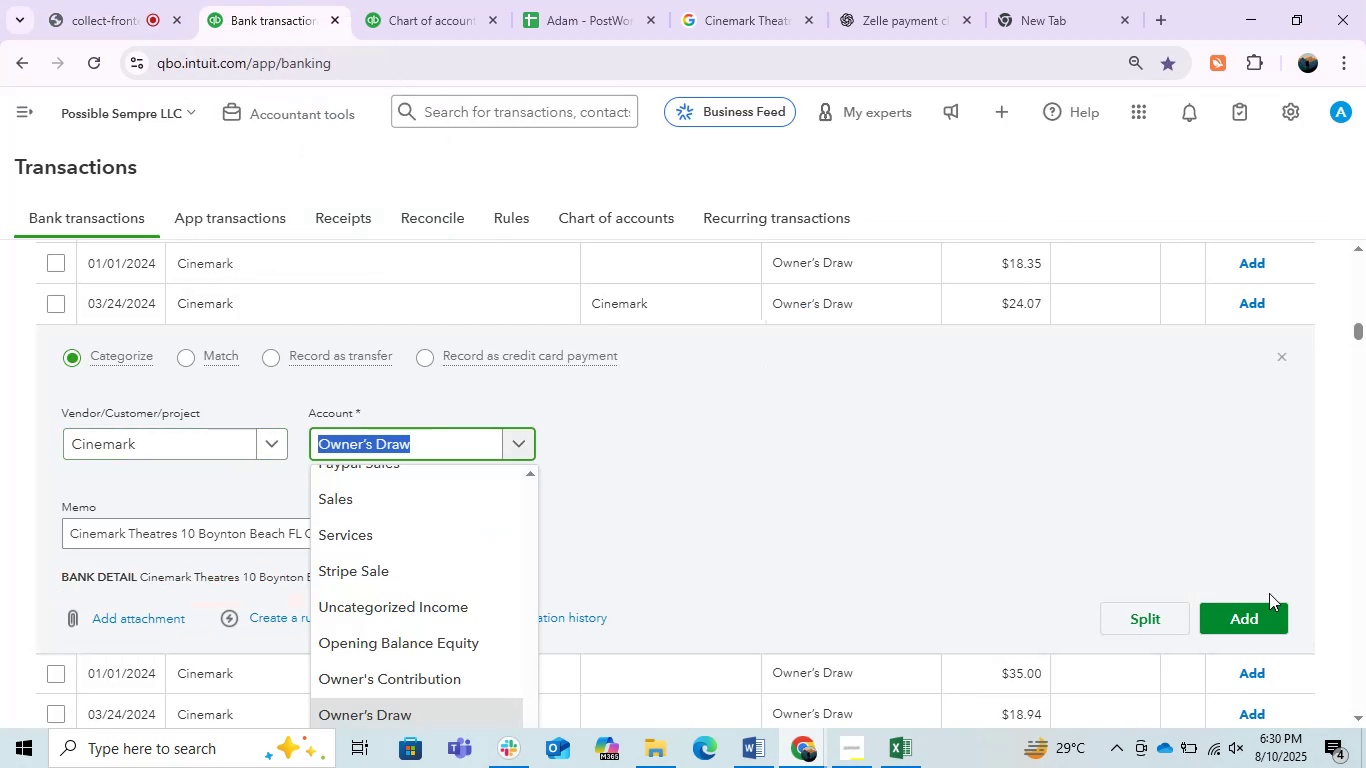 
left_click([1244, 613])
 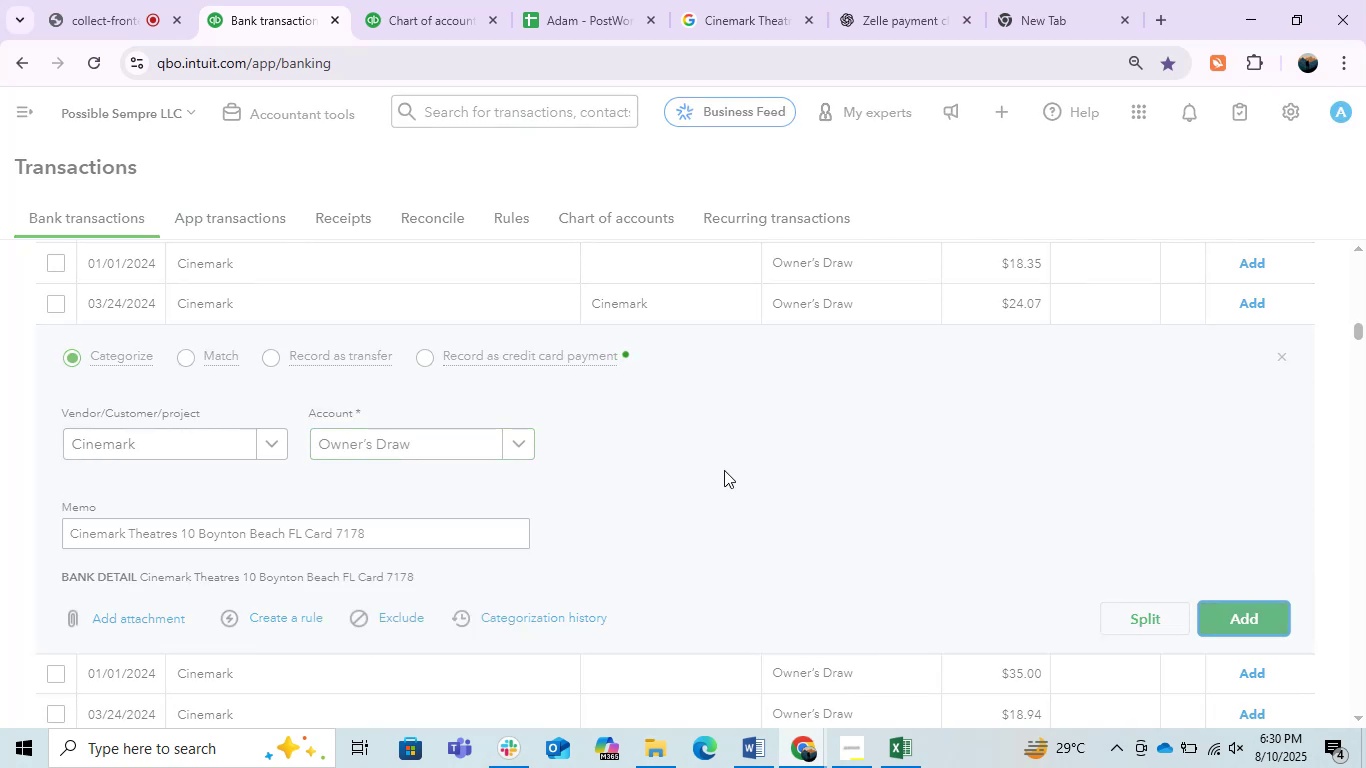 
wait(6.88)
 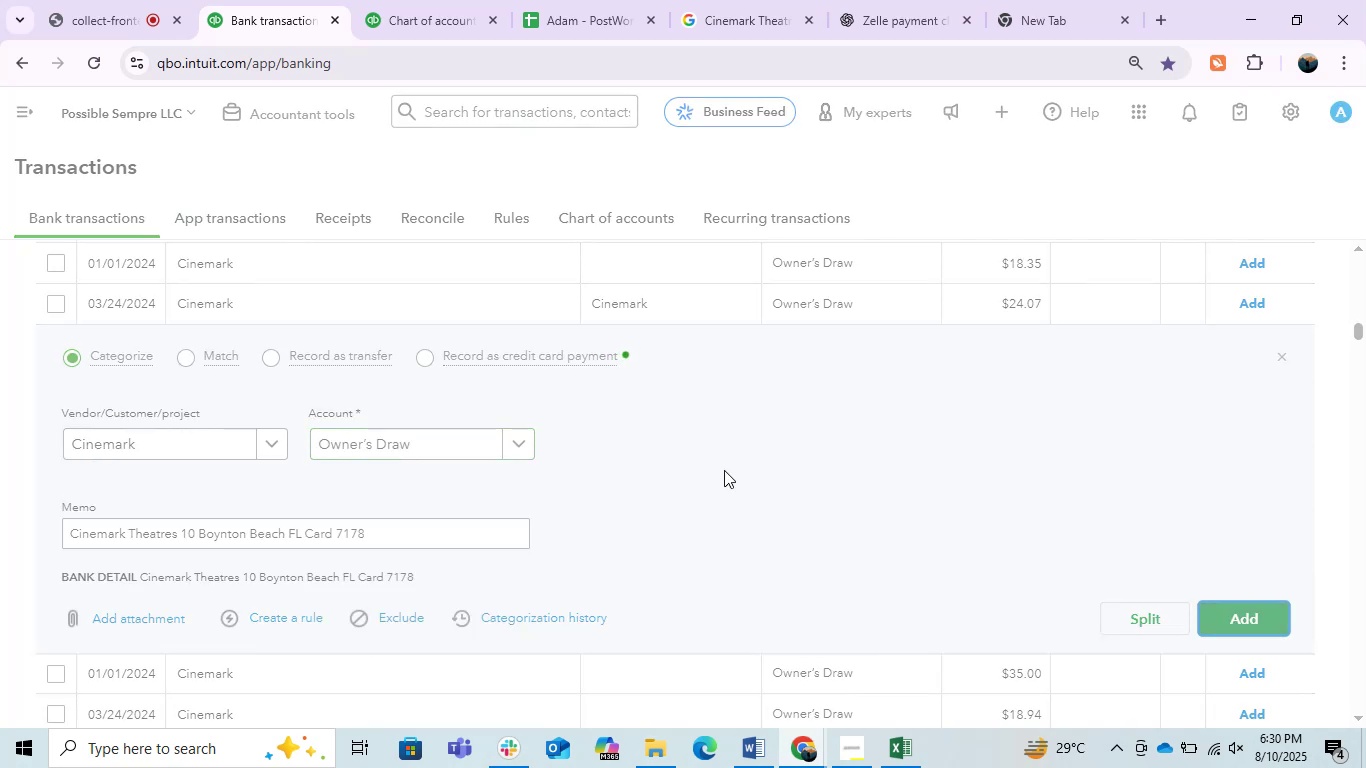 
scroll: coordinate [441, 560], scroll_direction: up, amount: 1.0
 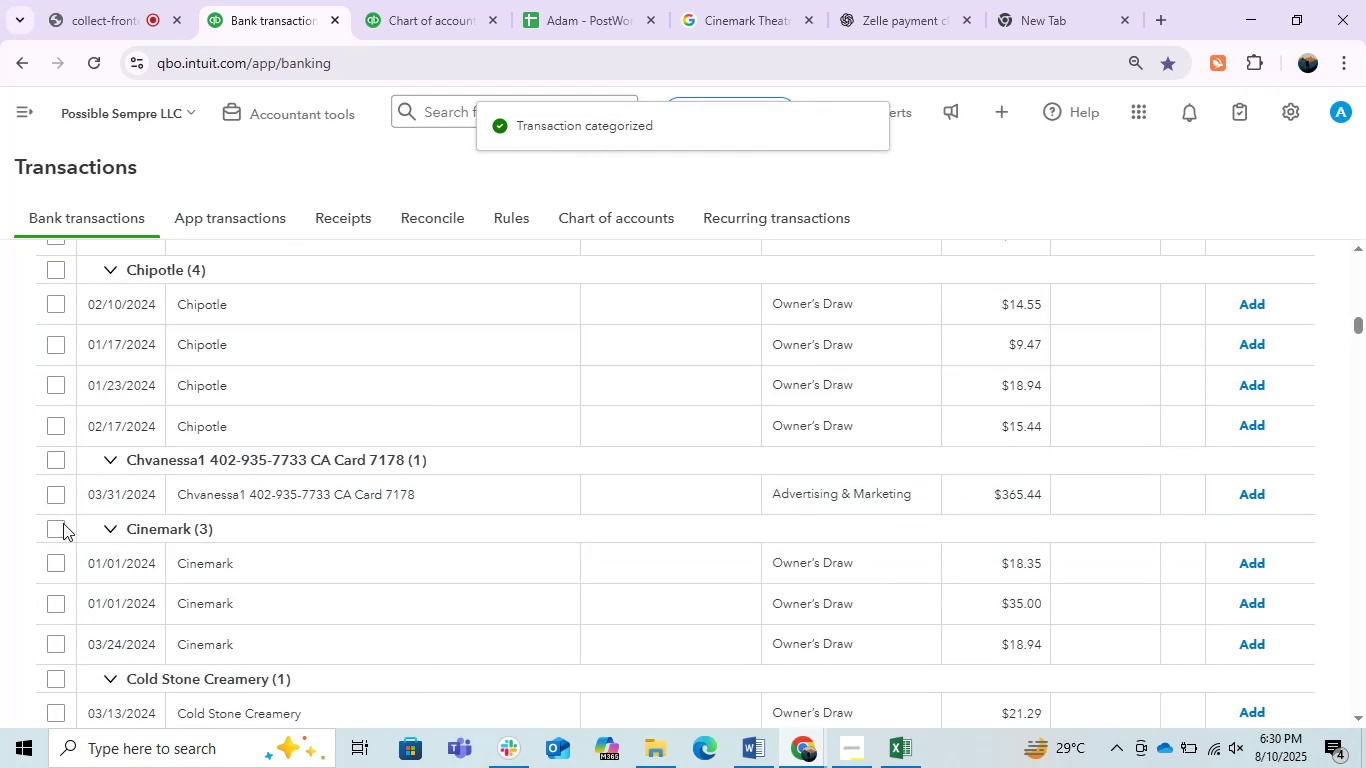 
left_click([61, 526])
 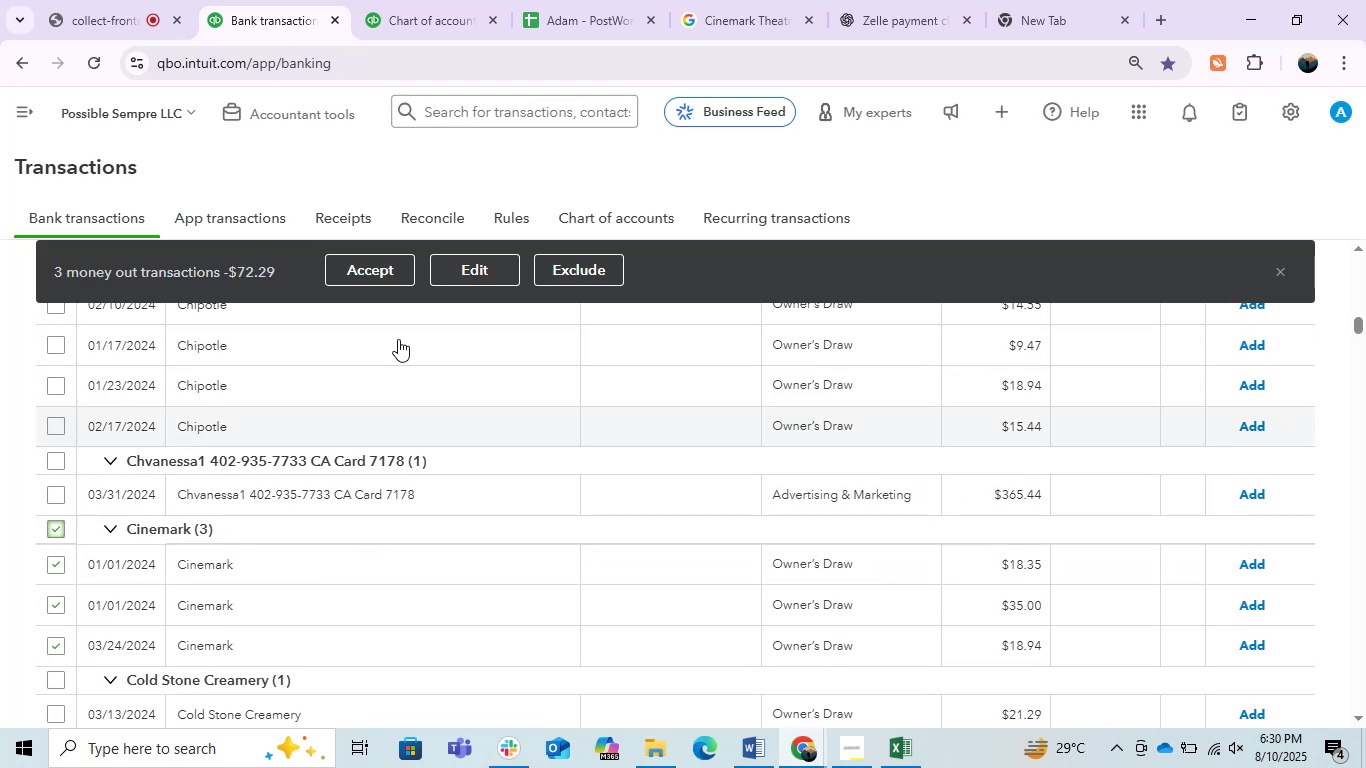 
left_click([469, 277])
 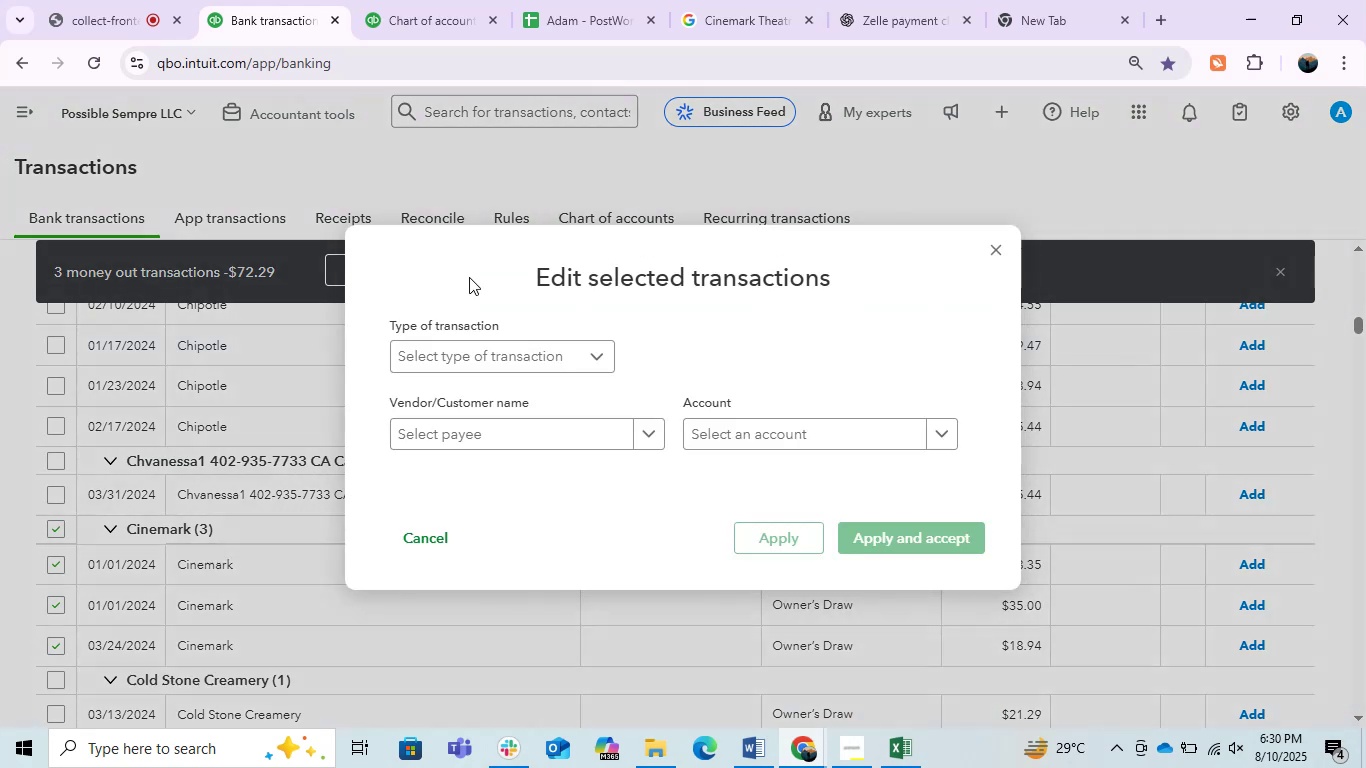 
left_click([469, 442])
 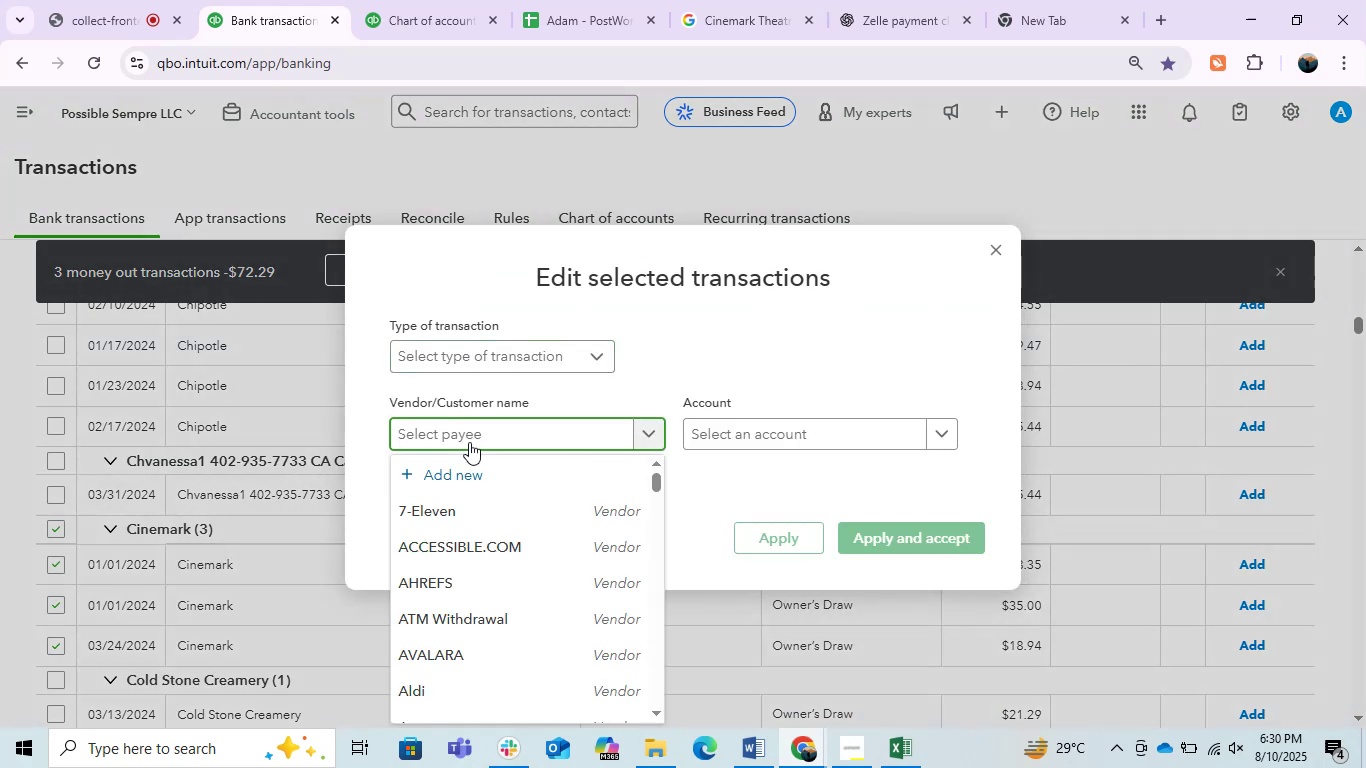 
key(C)
 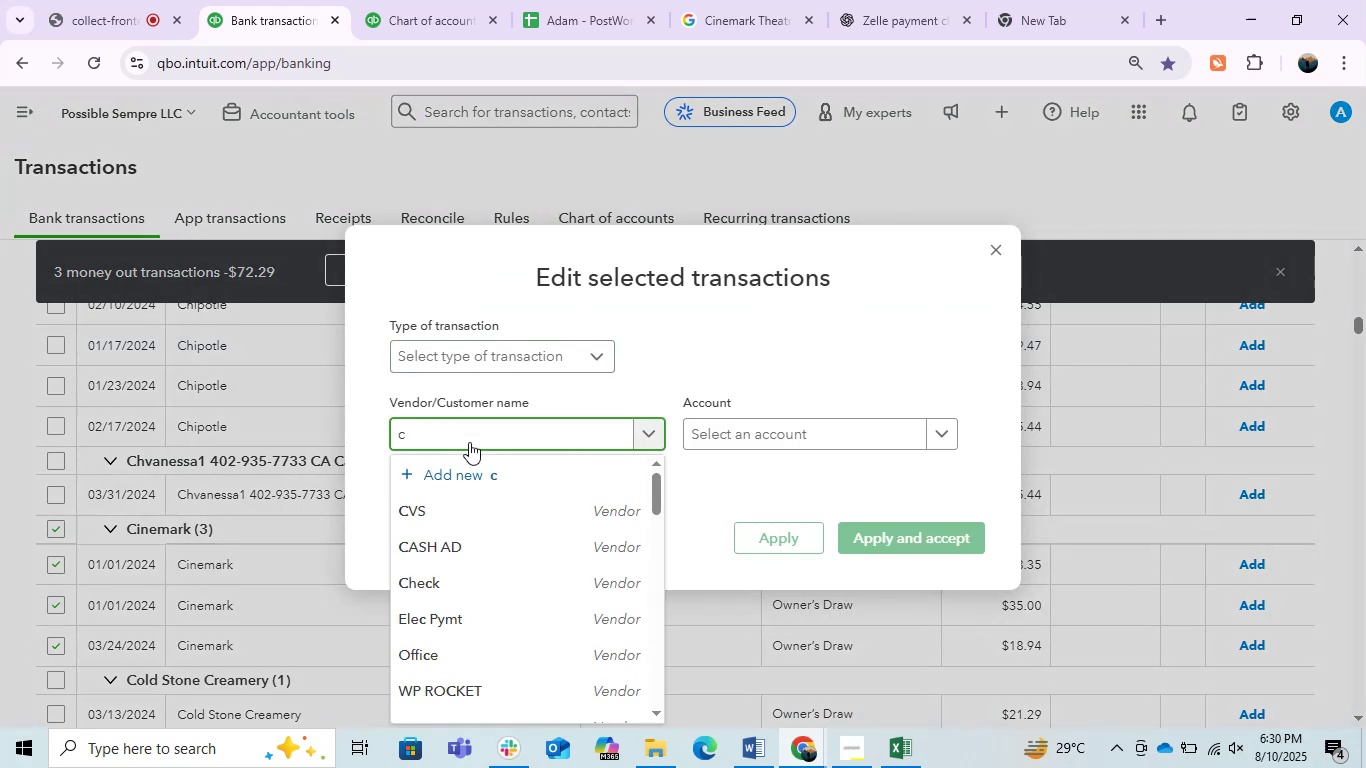 
type(in)
 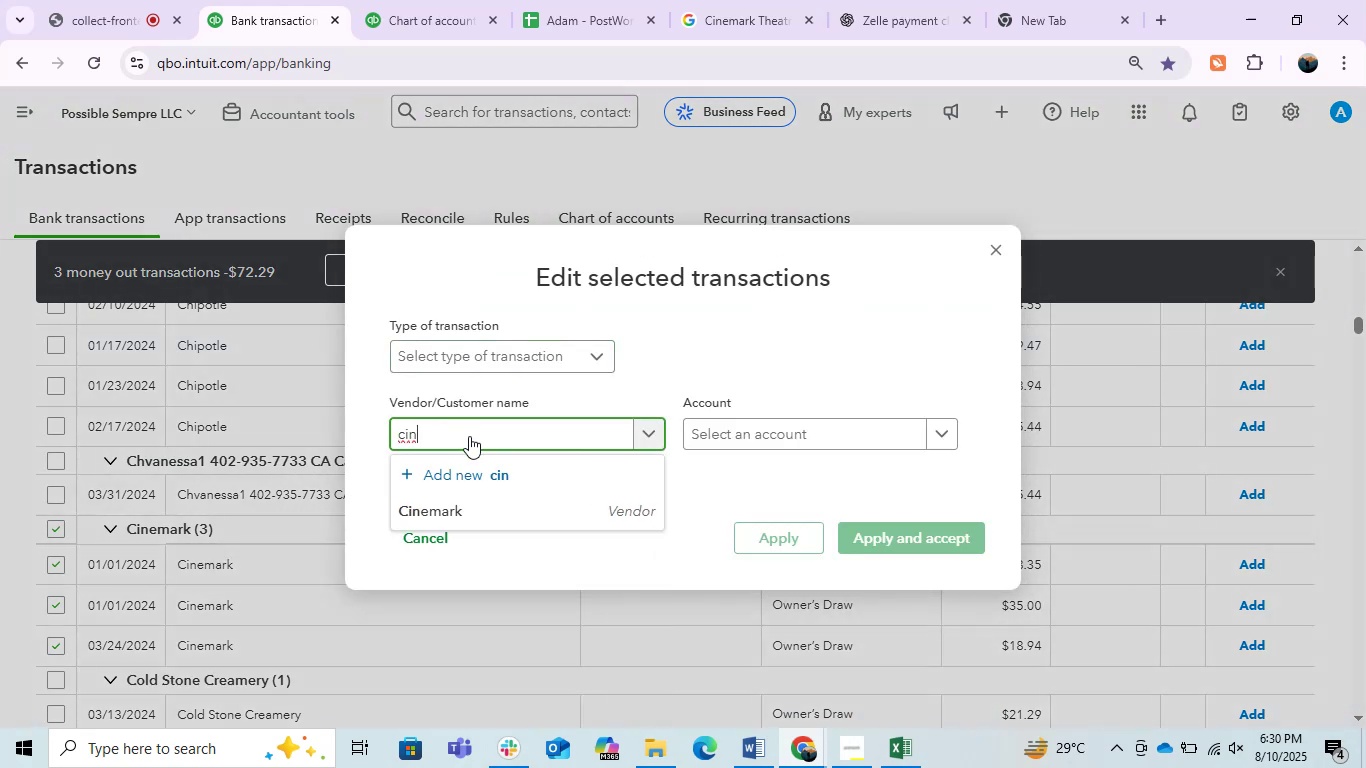 
left_click([468, 506])
 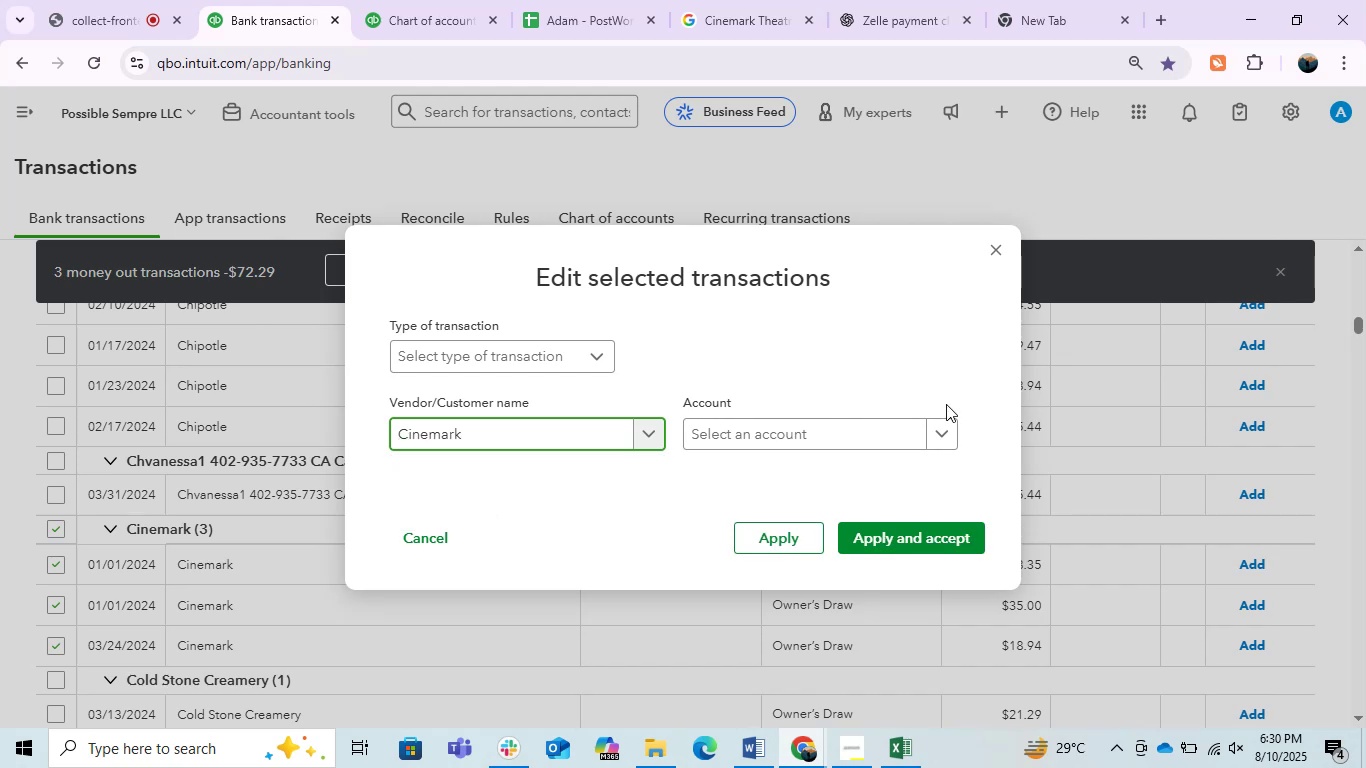 
left_click([763, 426])
 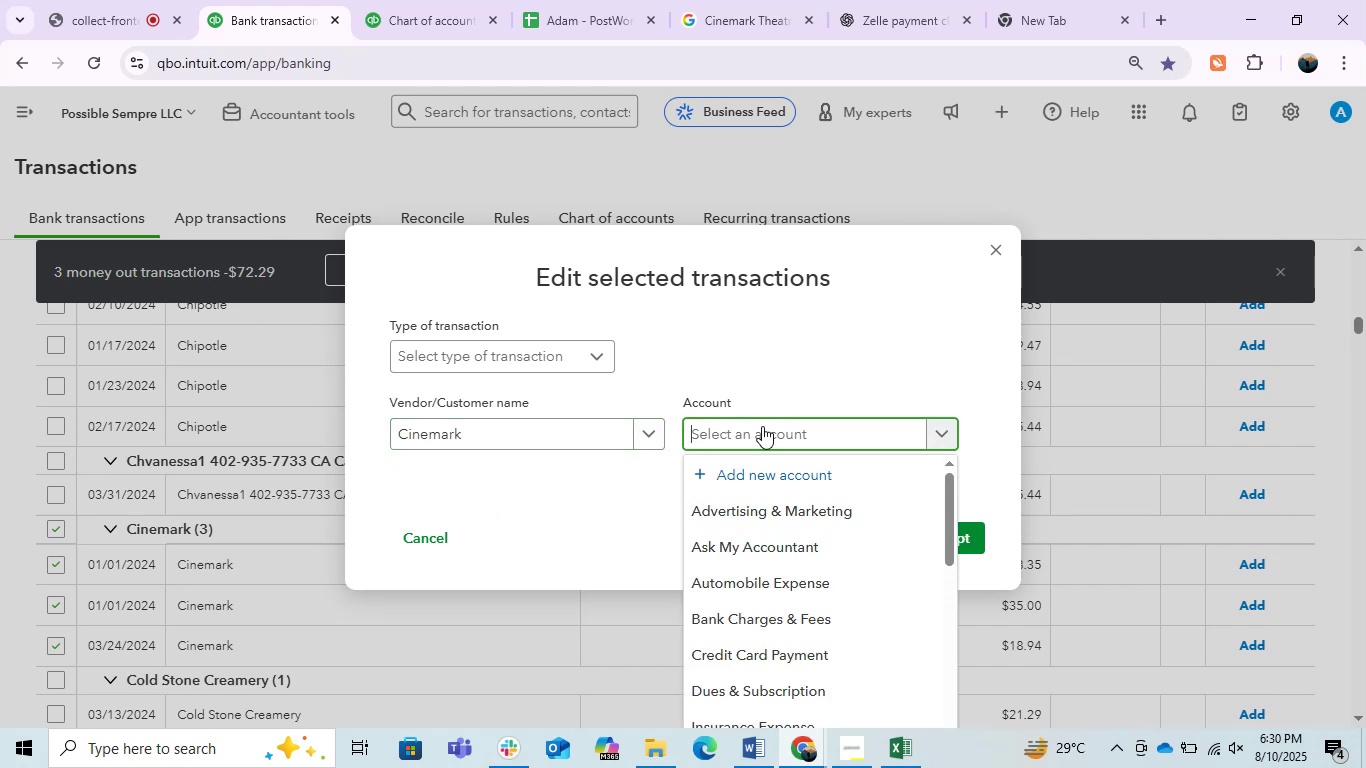 
type(own)
 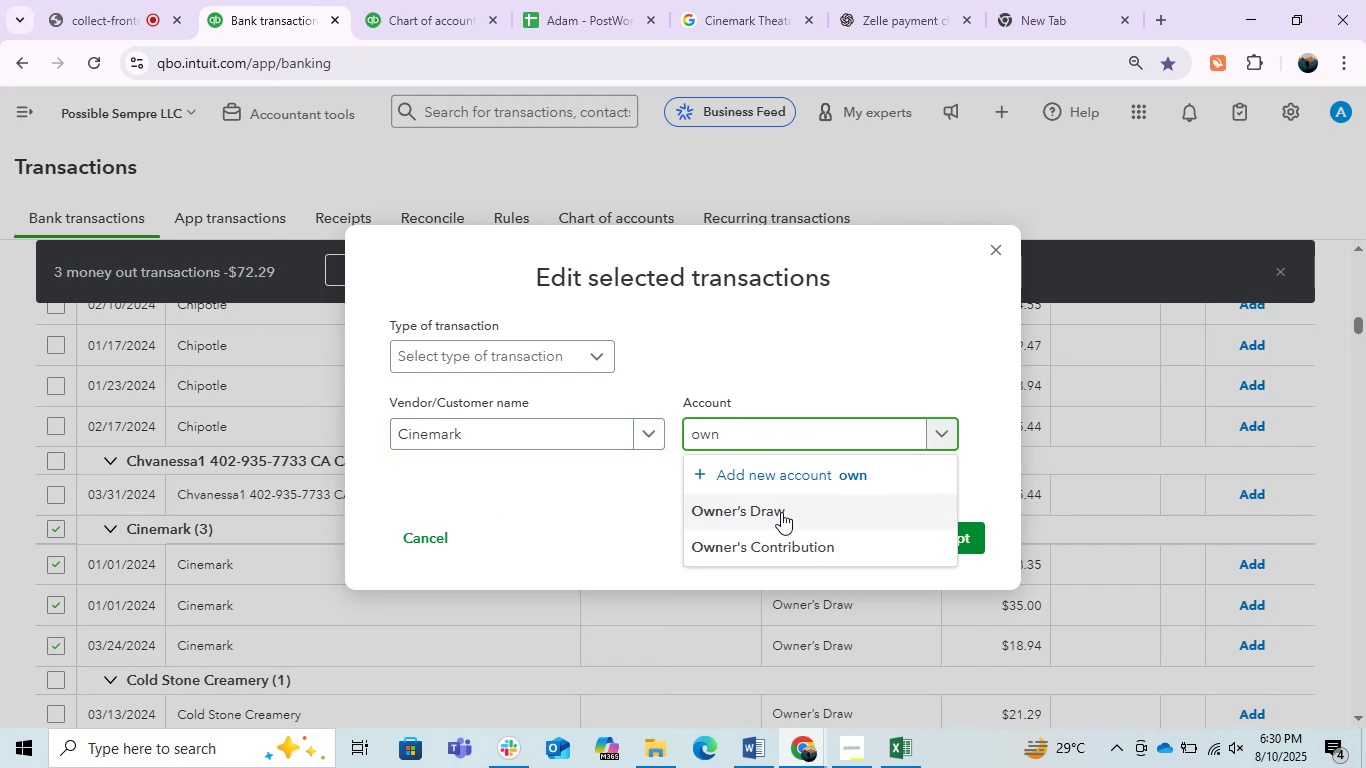 
left_click([778, 514])
 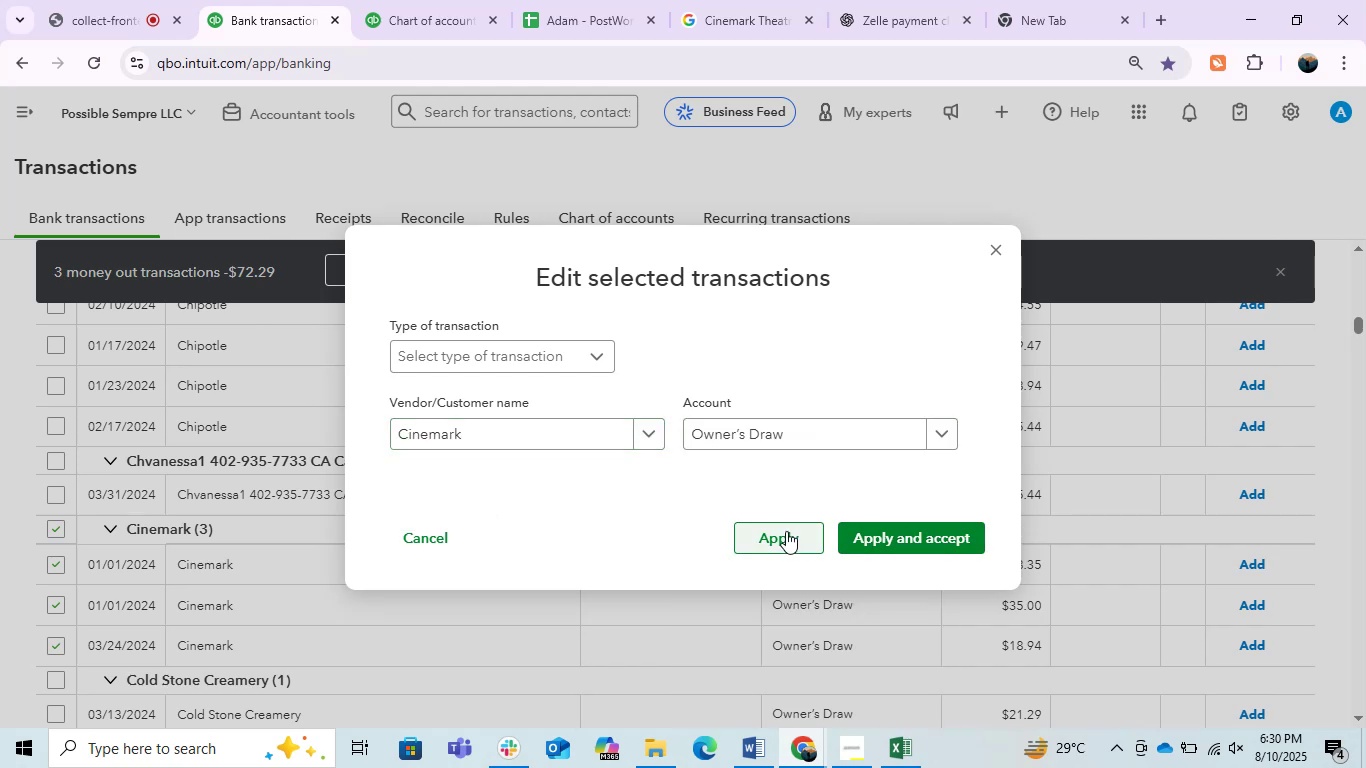 
left_click([905, 531])
 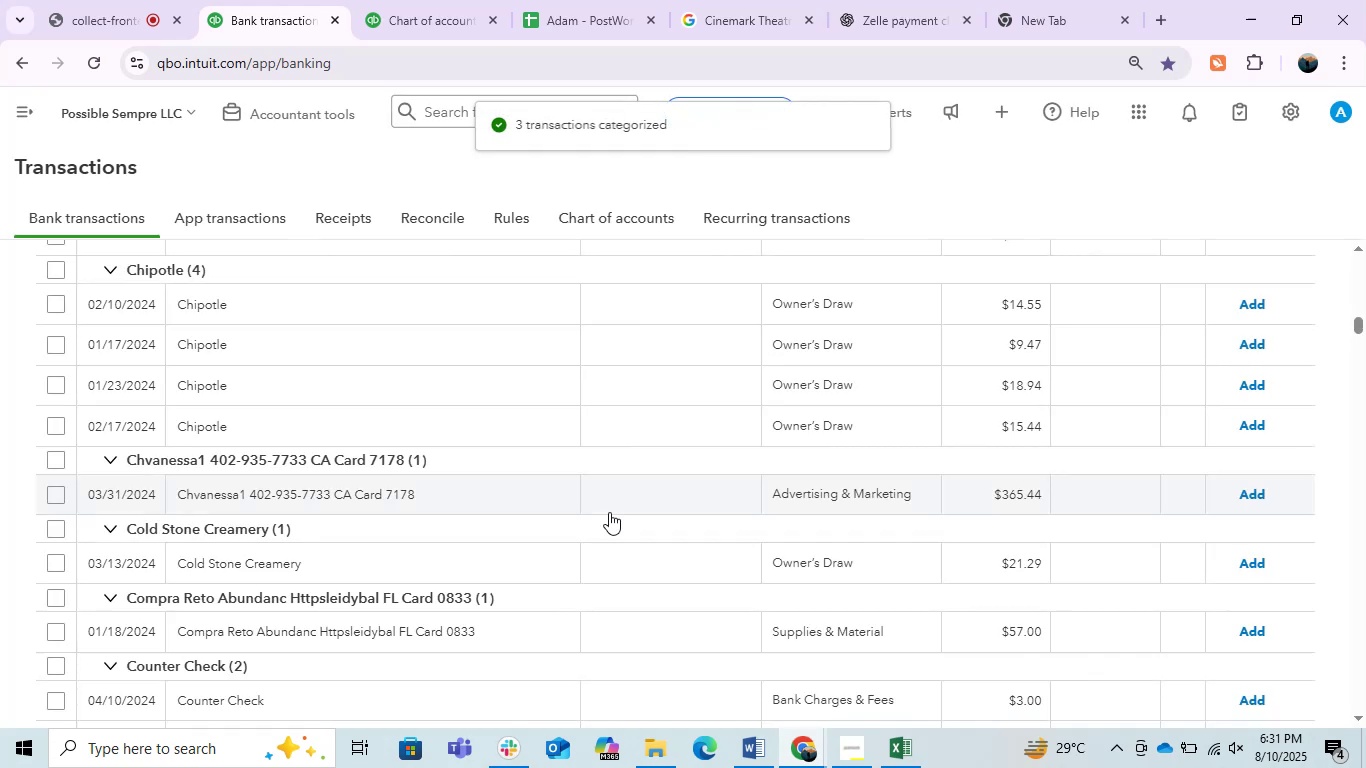 
wait(6.98)
 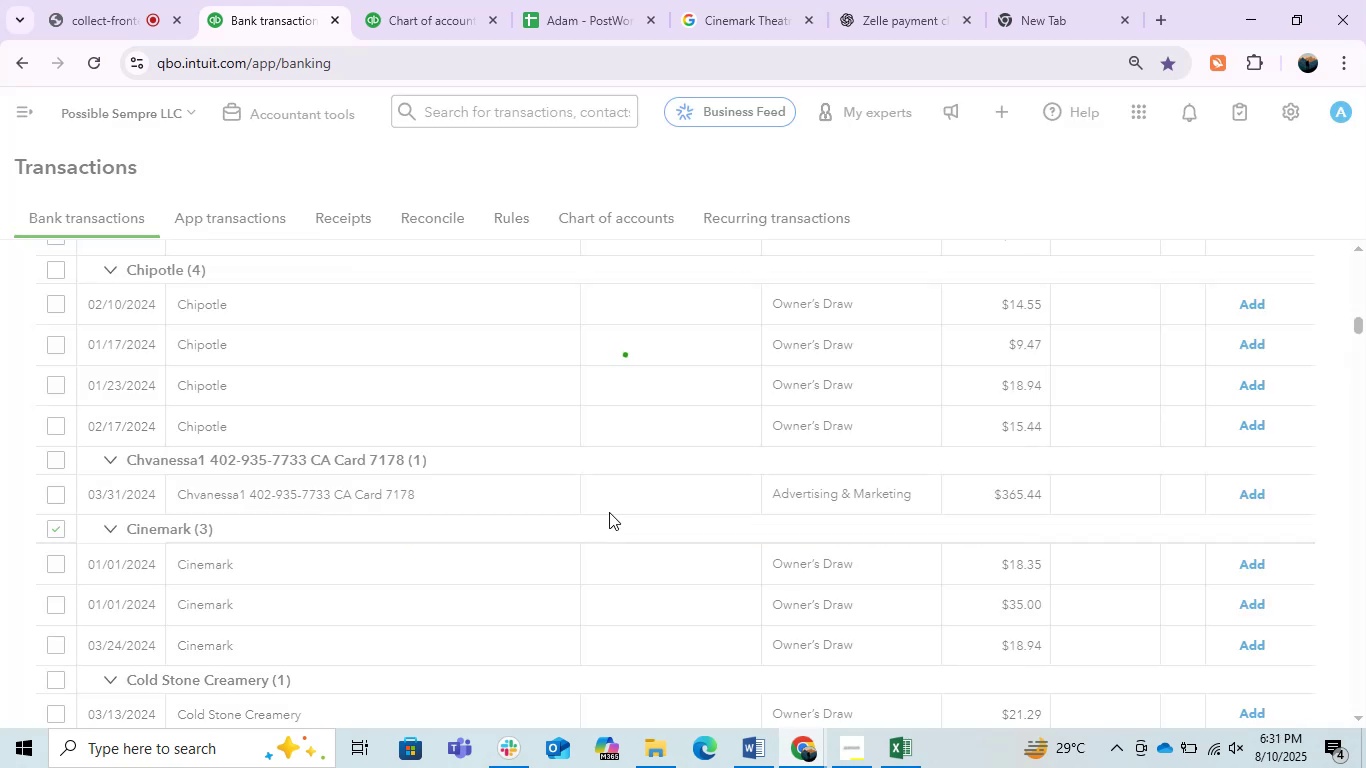 
left_click([317, 310])
 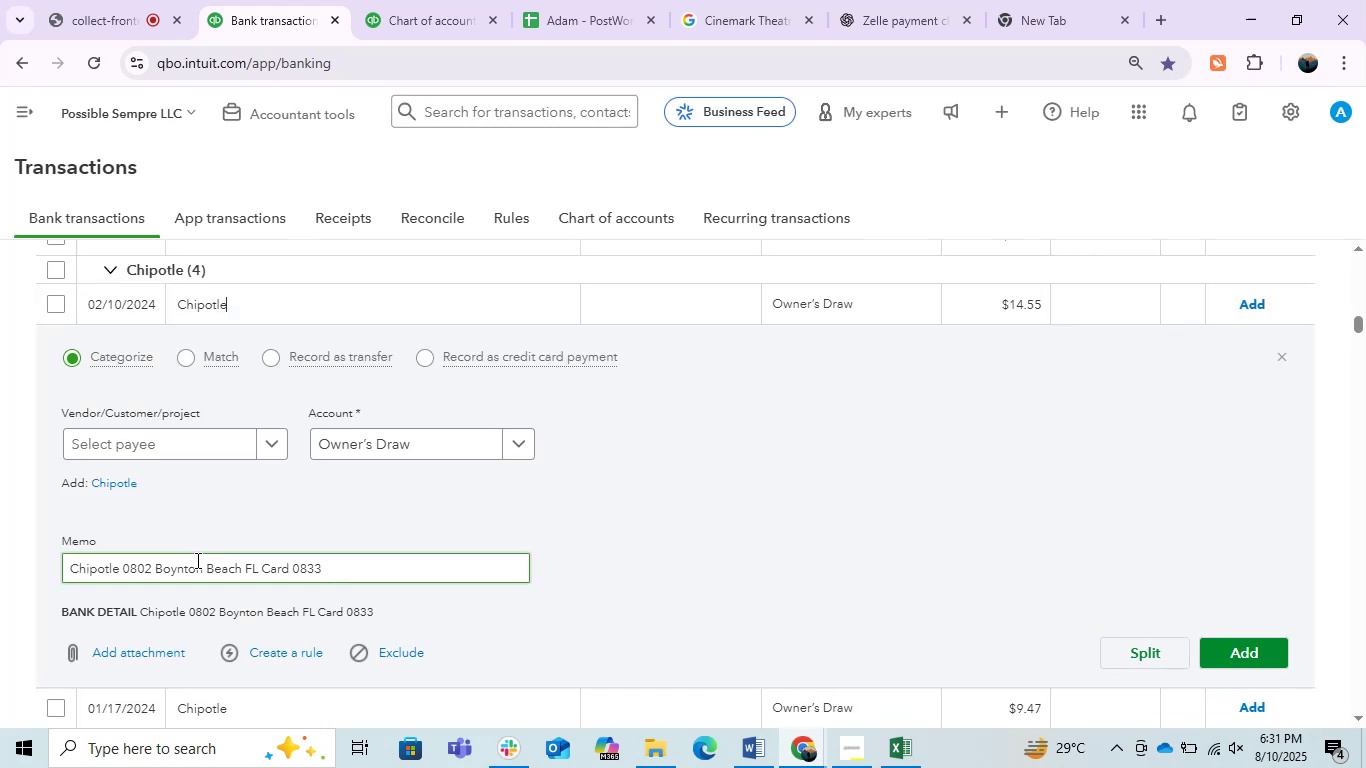 
left_click_drag(start_coordinate=[153, 570], to_coordinate=[11, 550])
 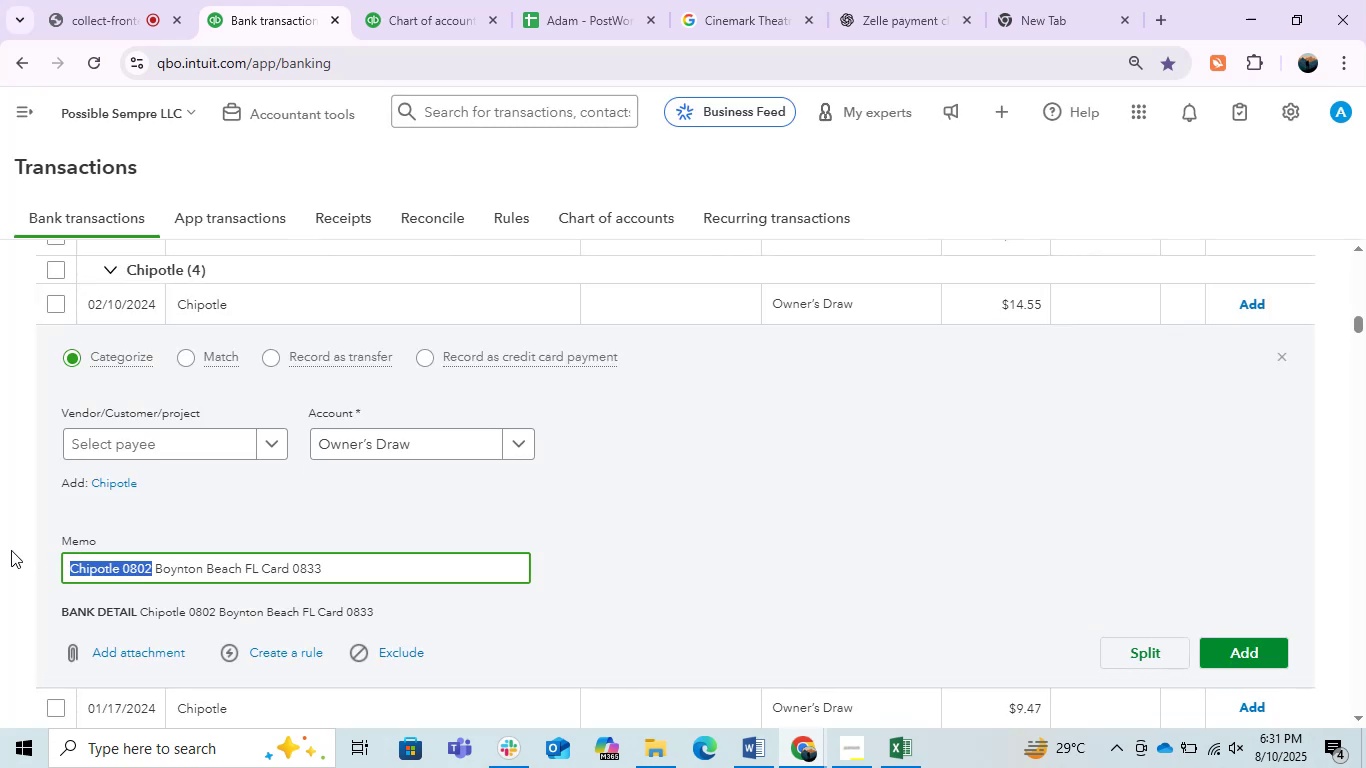 
key(Control+C)
 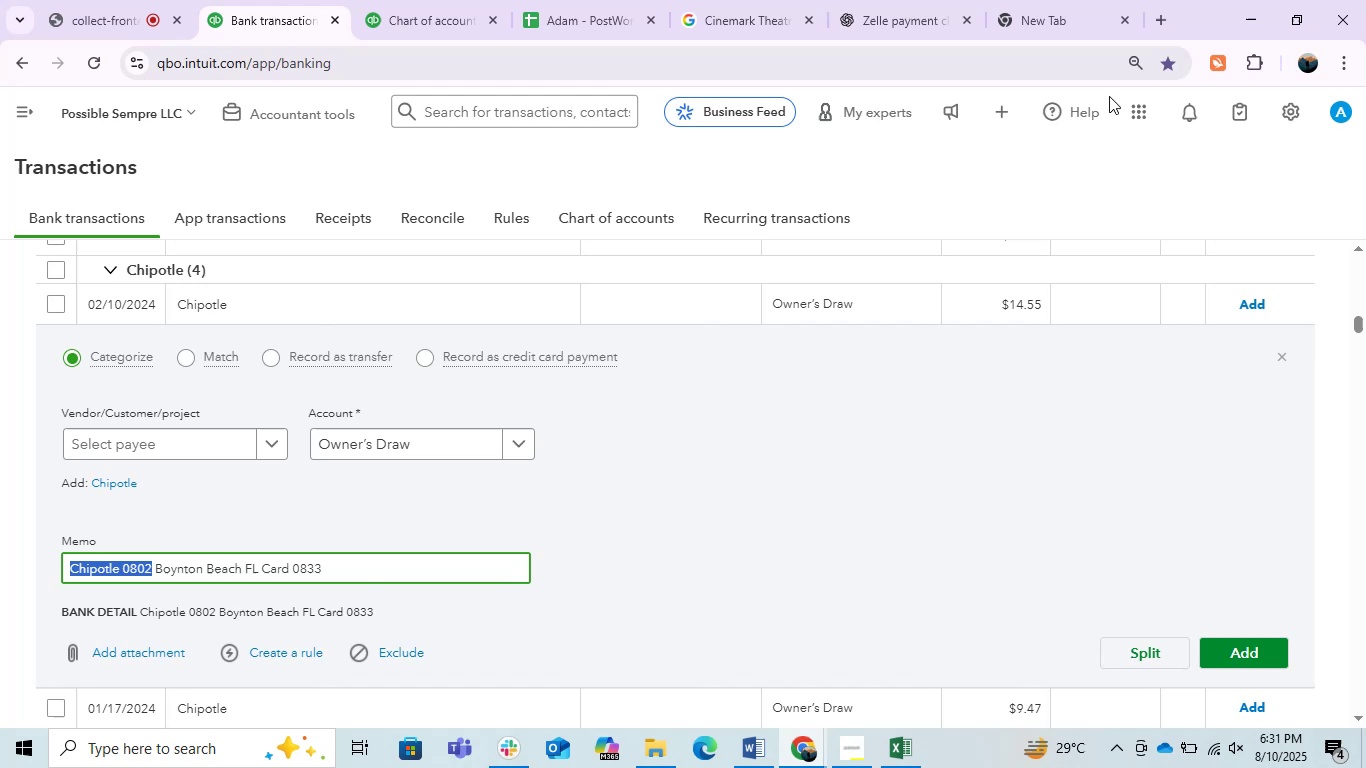 
key(Control+C)
 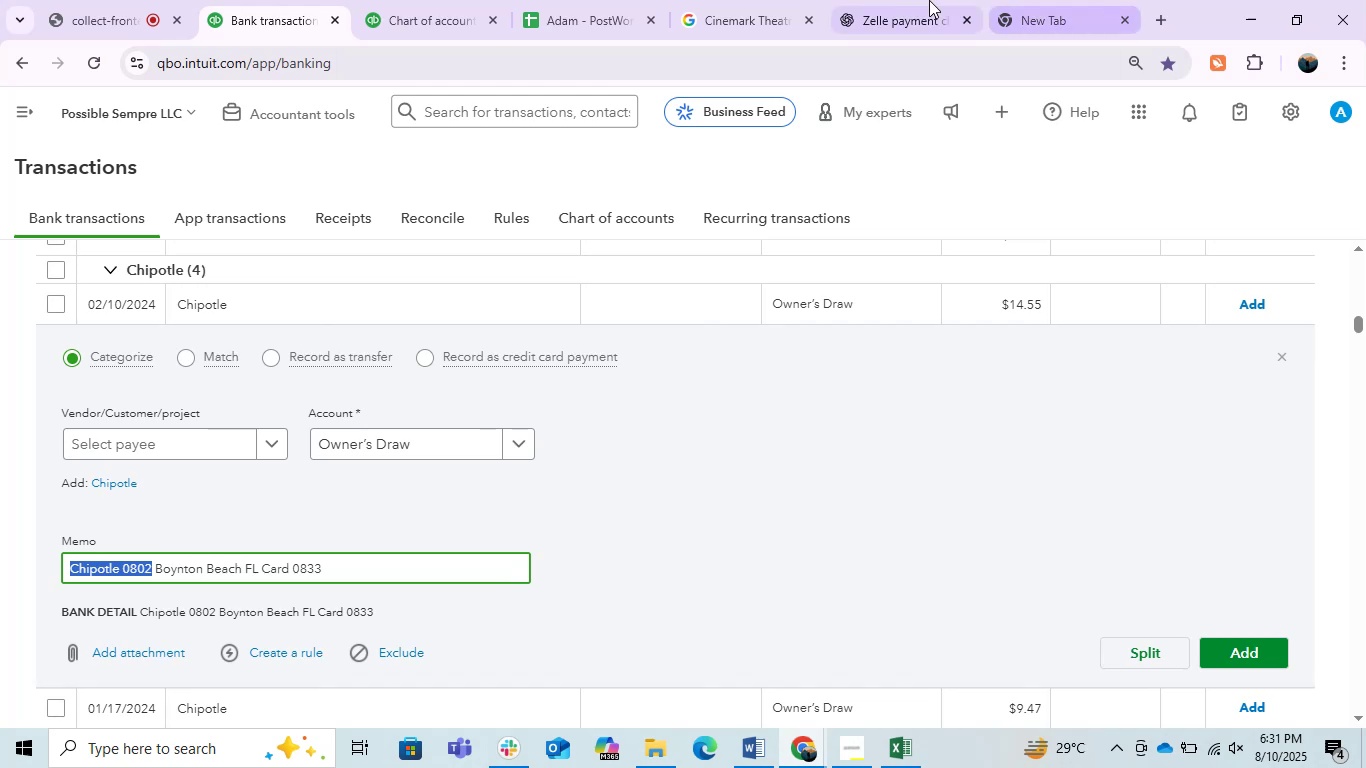 
left_click([929, 0])
 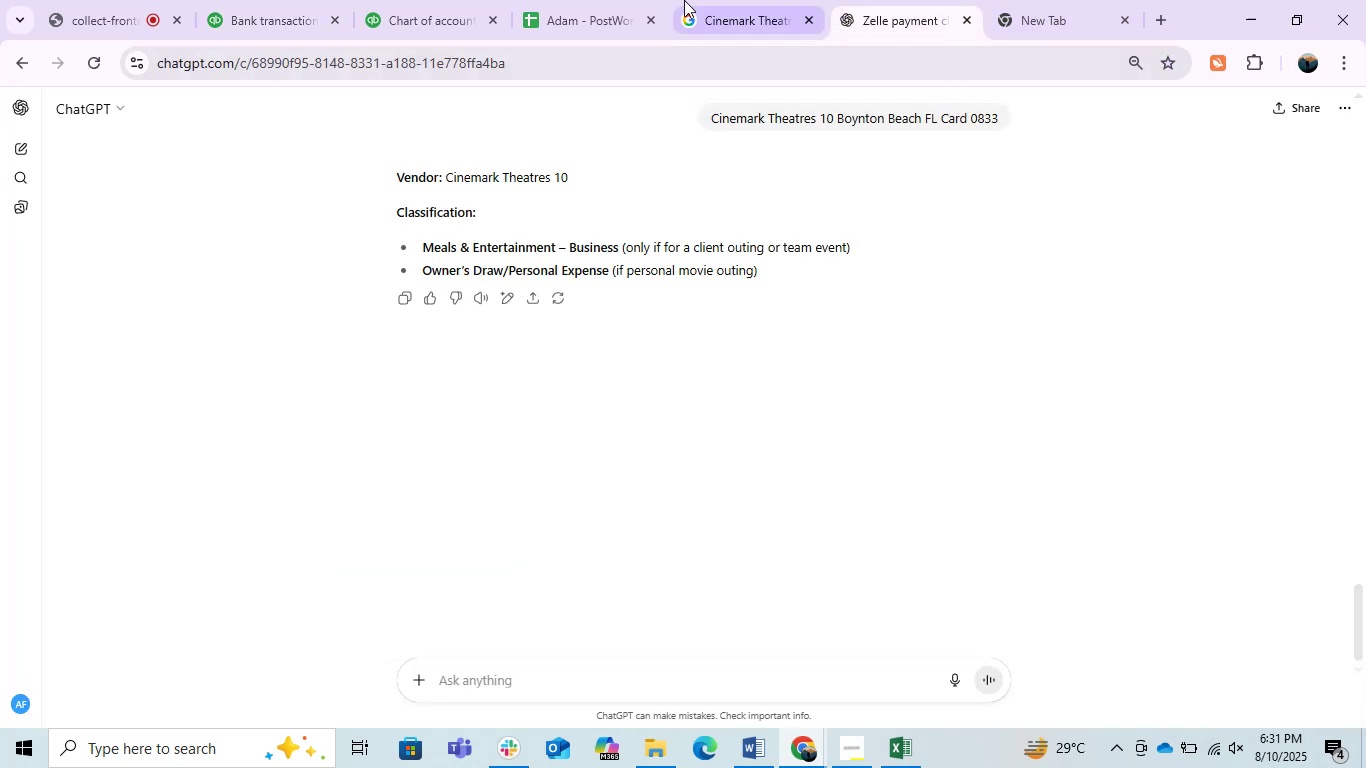 
left_click([767, 8])
 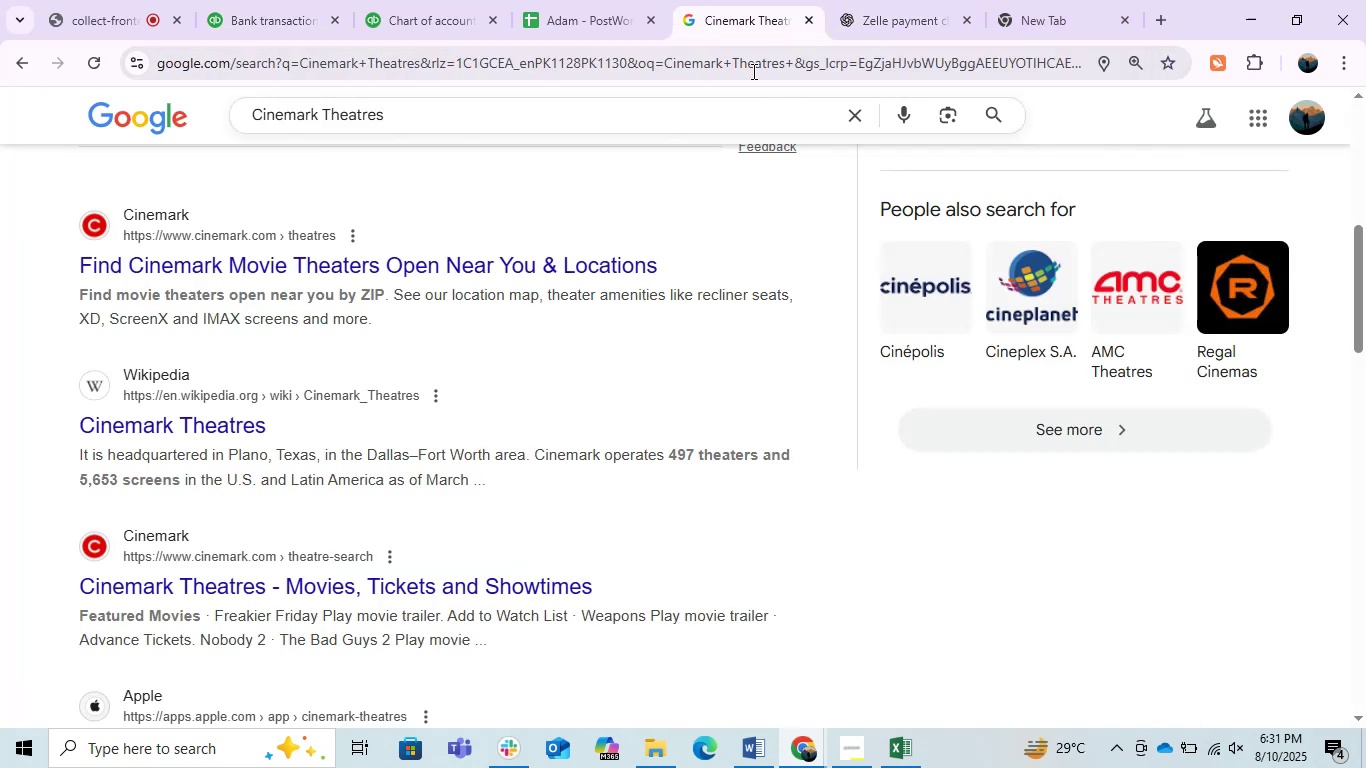 
key(Control+ControlLeft)
 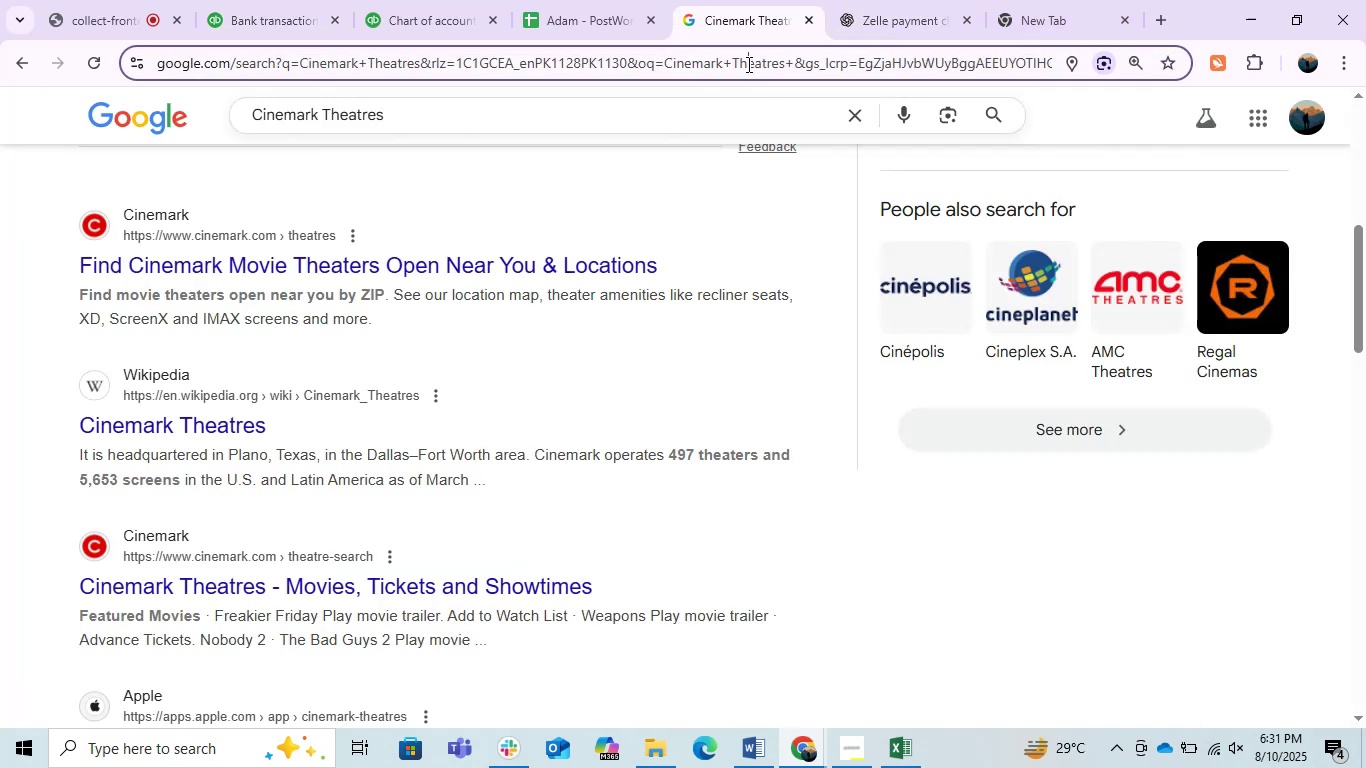 
left_click([747, 64])
 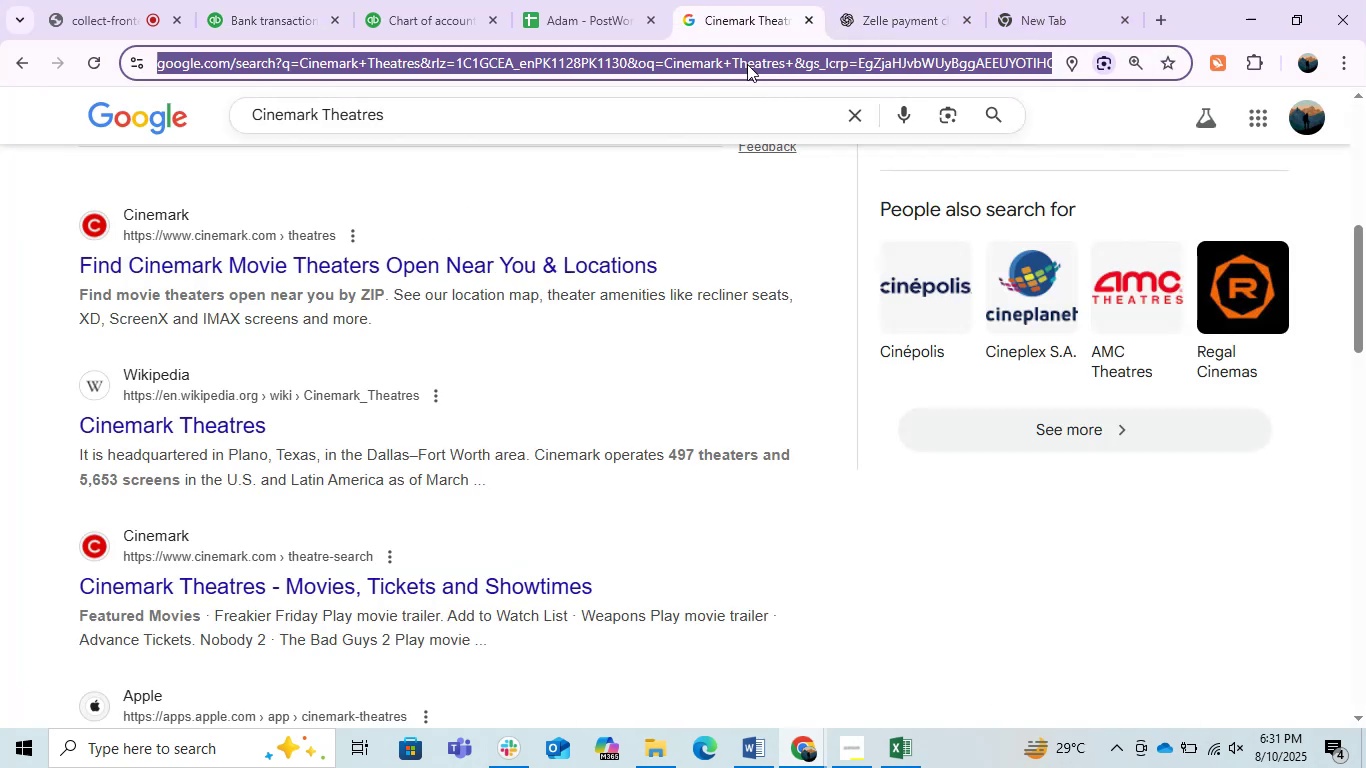 
key(Control+V)
 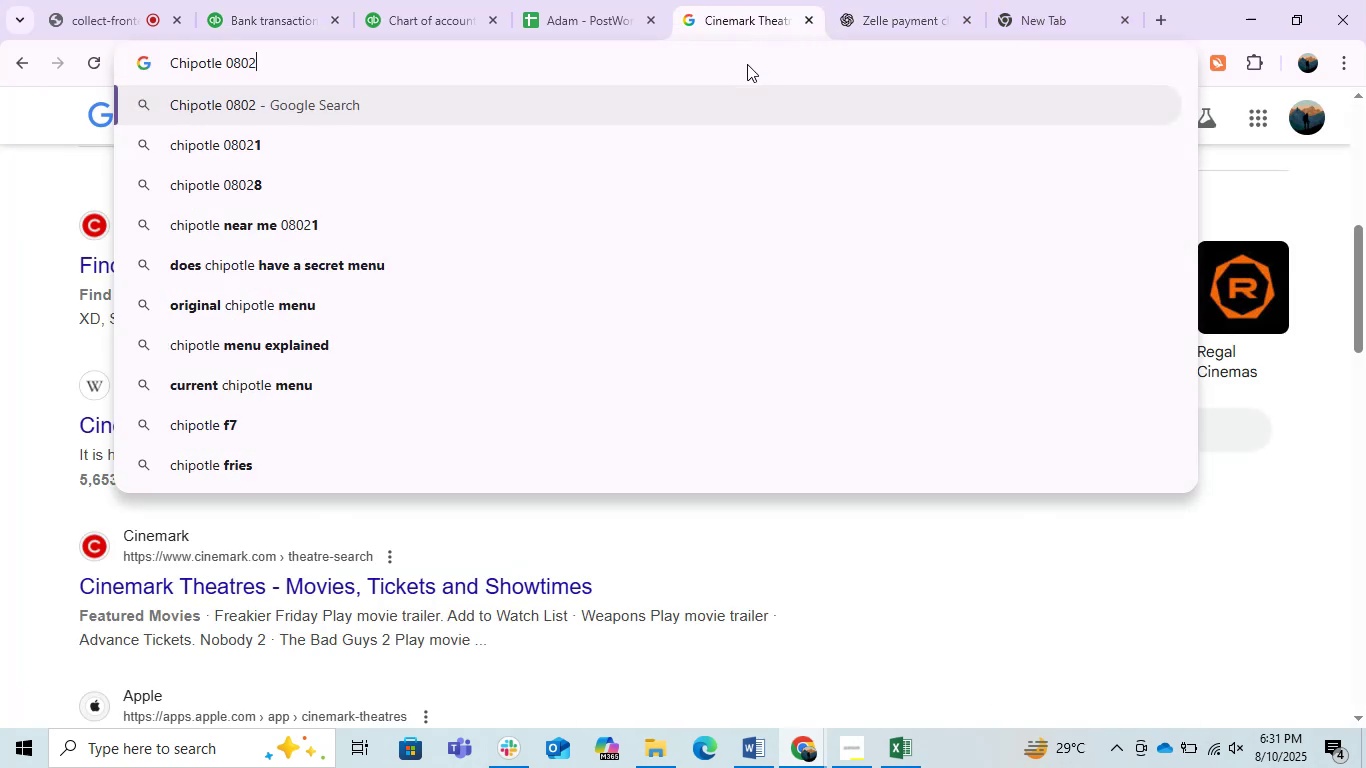 
key(Enter)
 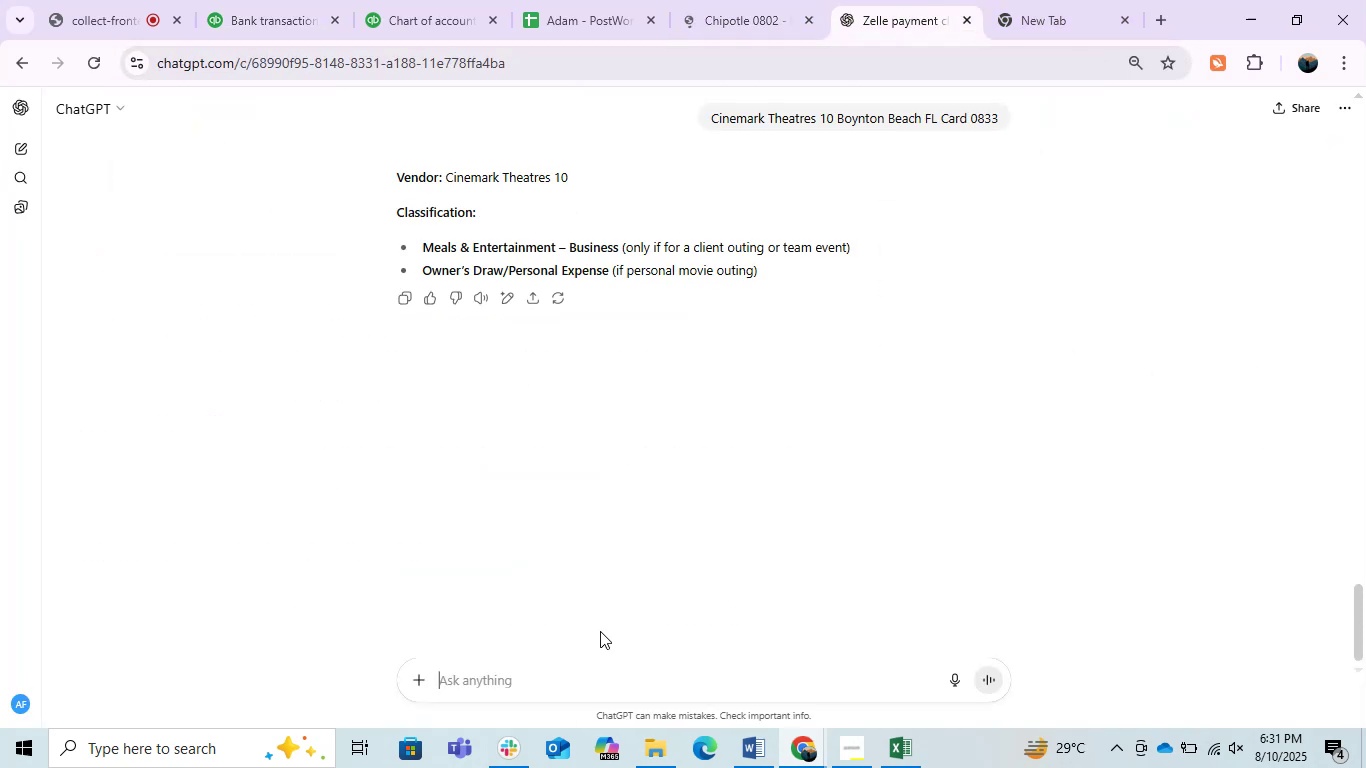 
left_click([567, 657])
 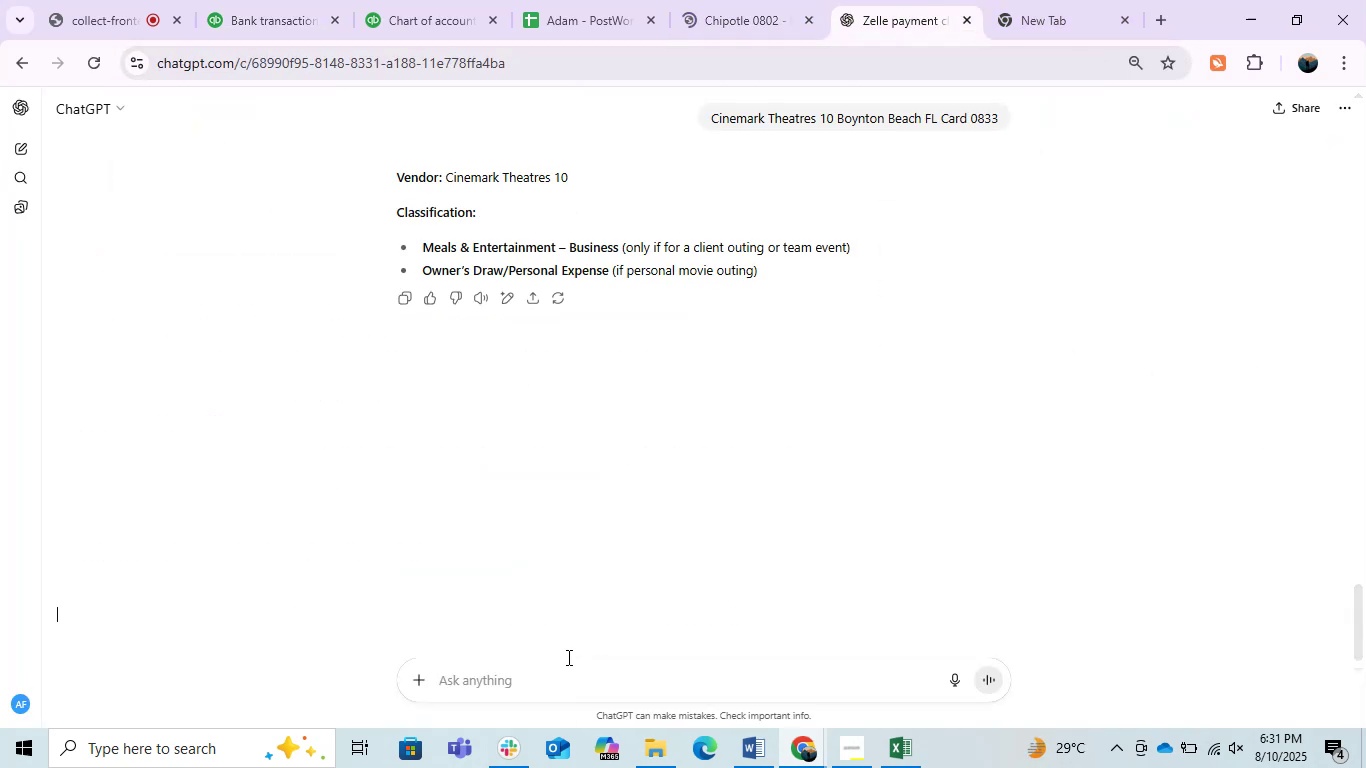 
key(Control+V)
 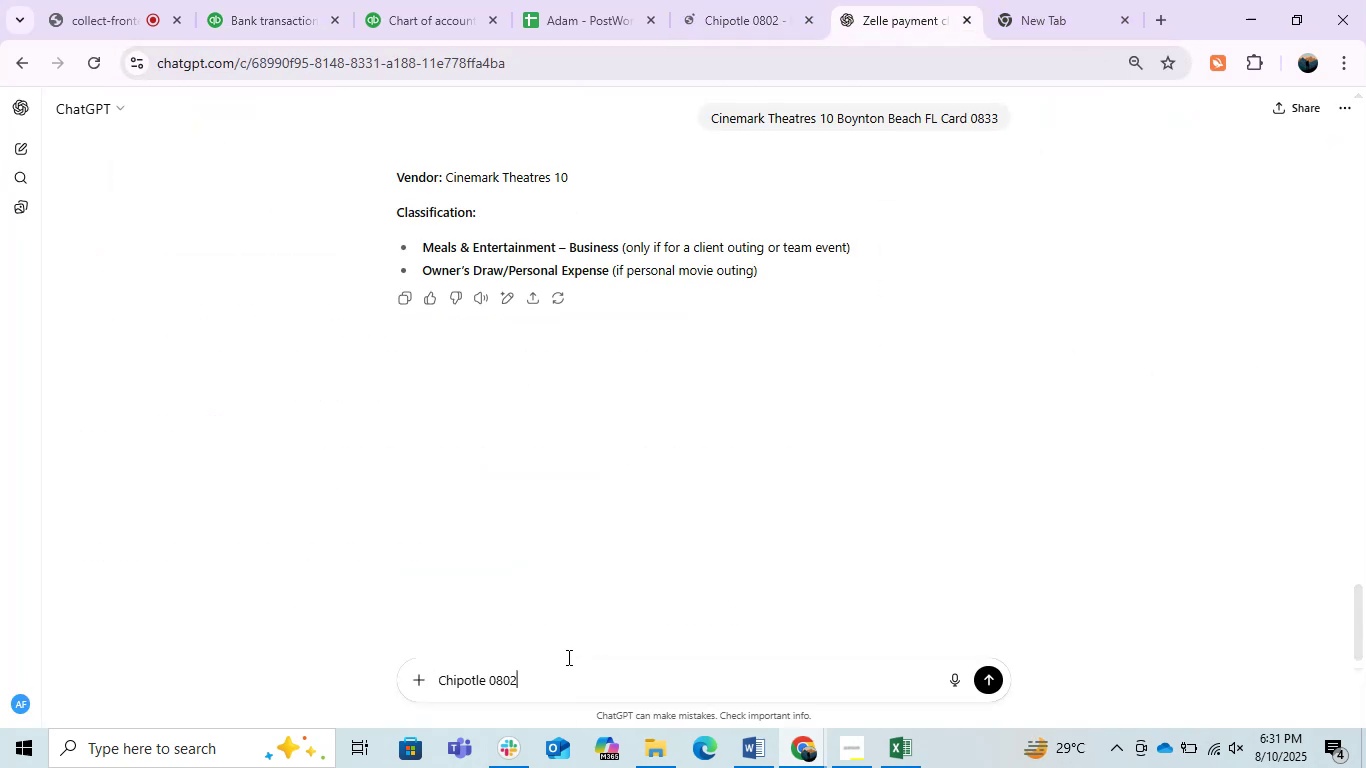 
key(Enter)
 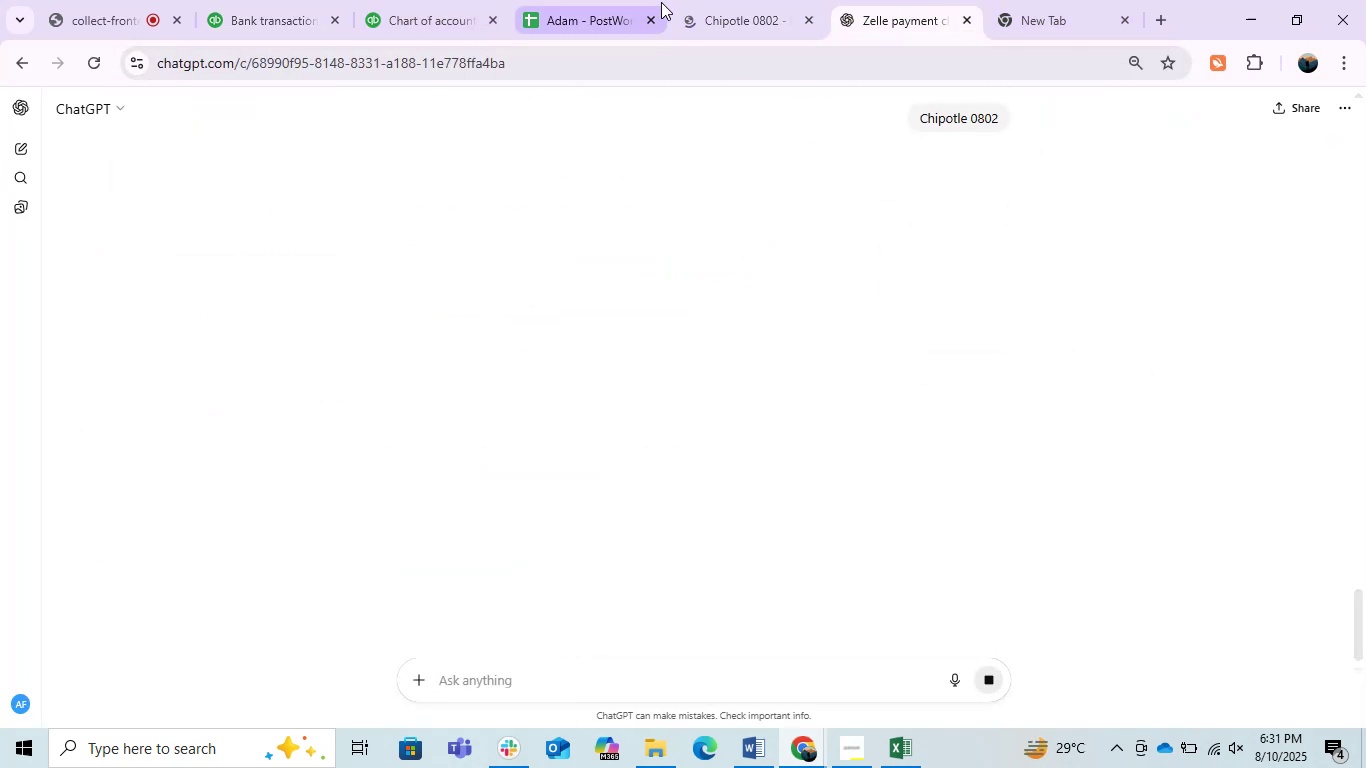 
left_click([728, 0])
 